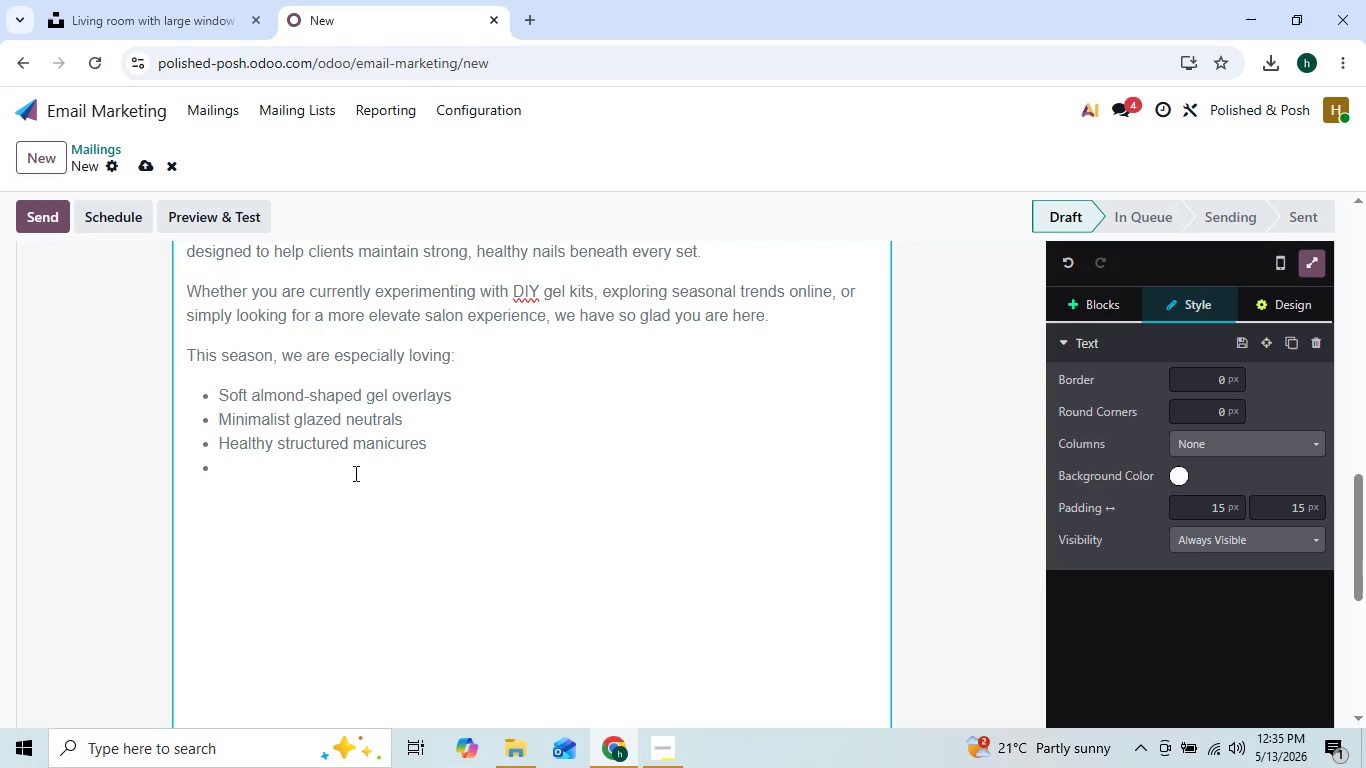 
left_click([322, 478])
 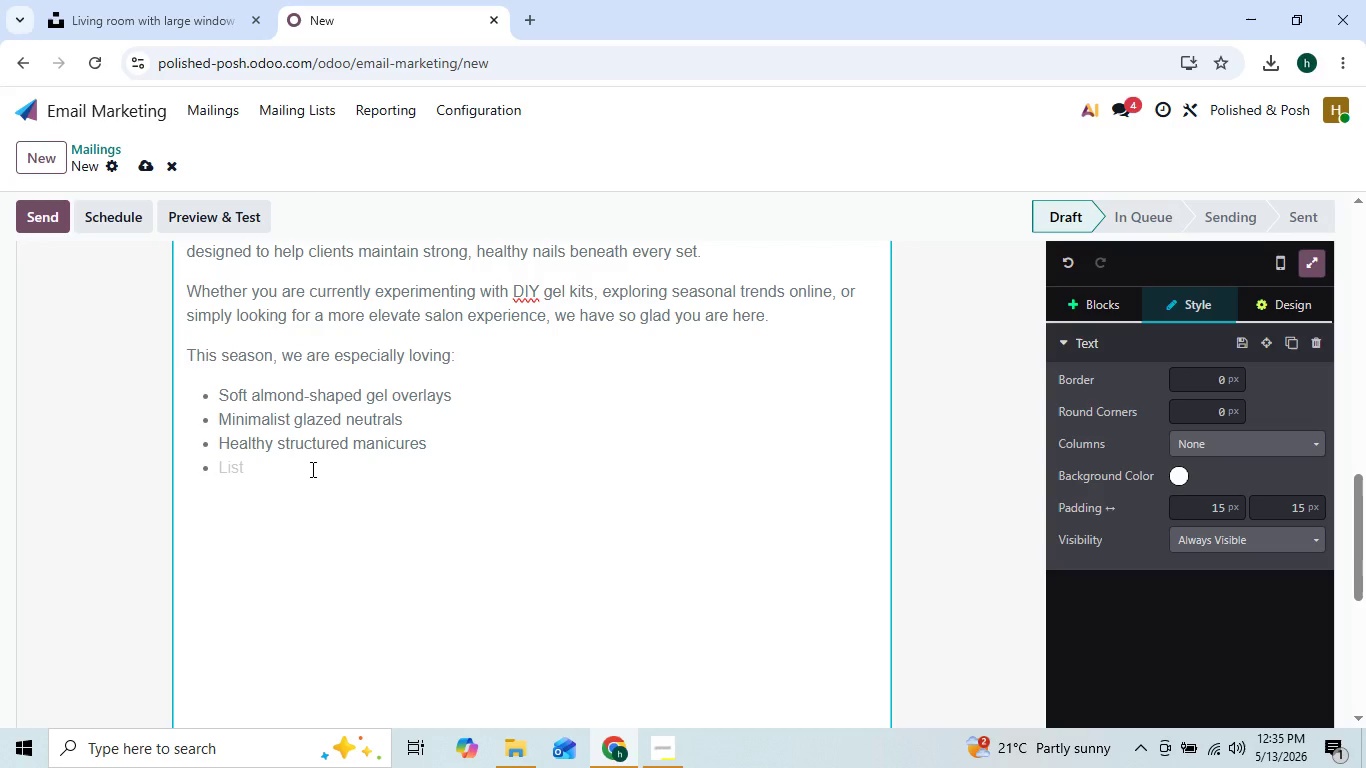 
wait(6.77)
 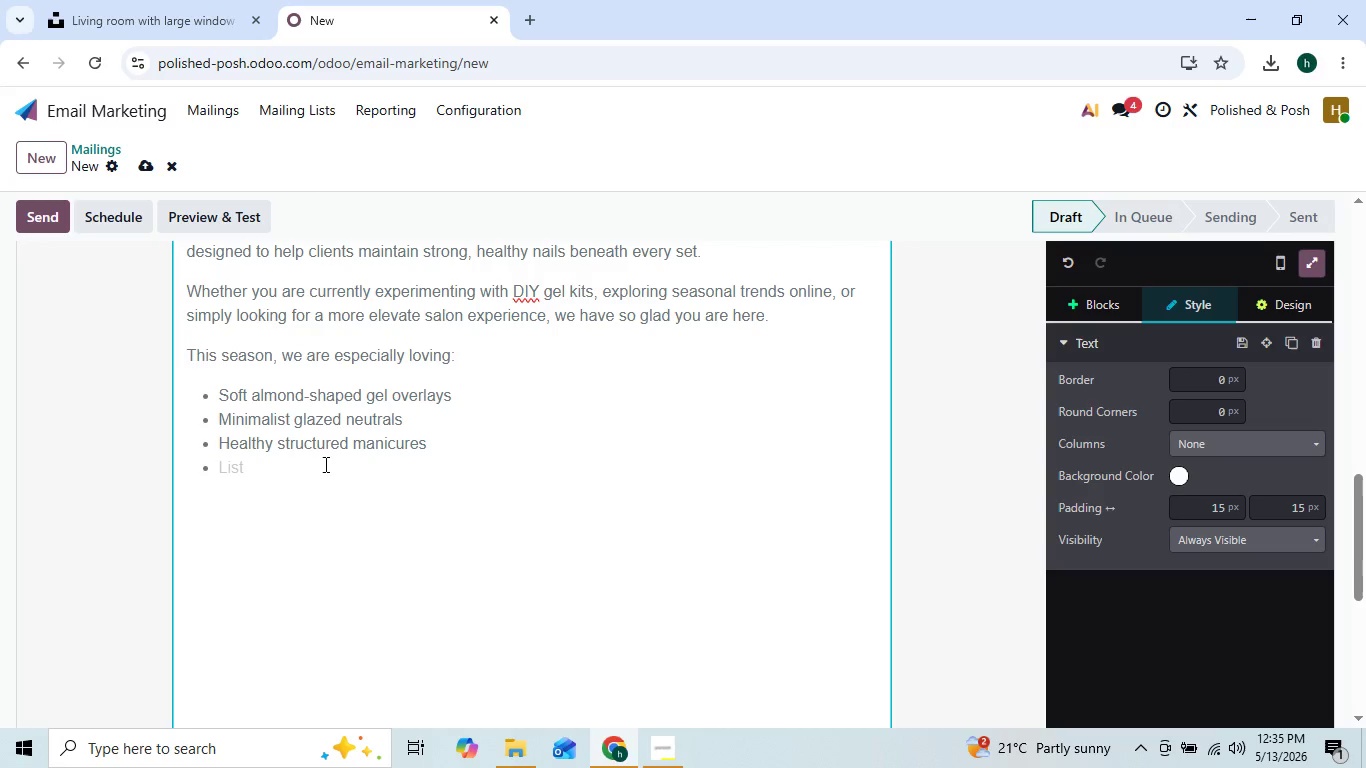 
type(Lash lifts with lighweight conditioning treatments)
 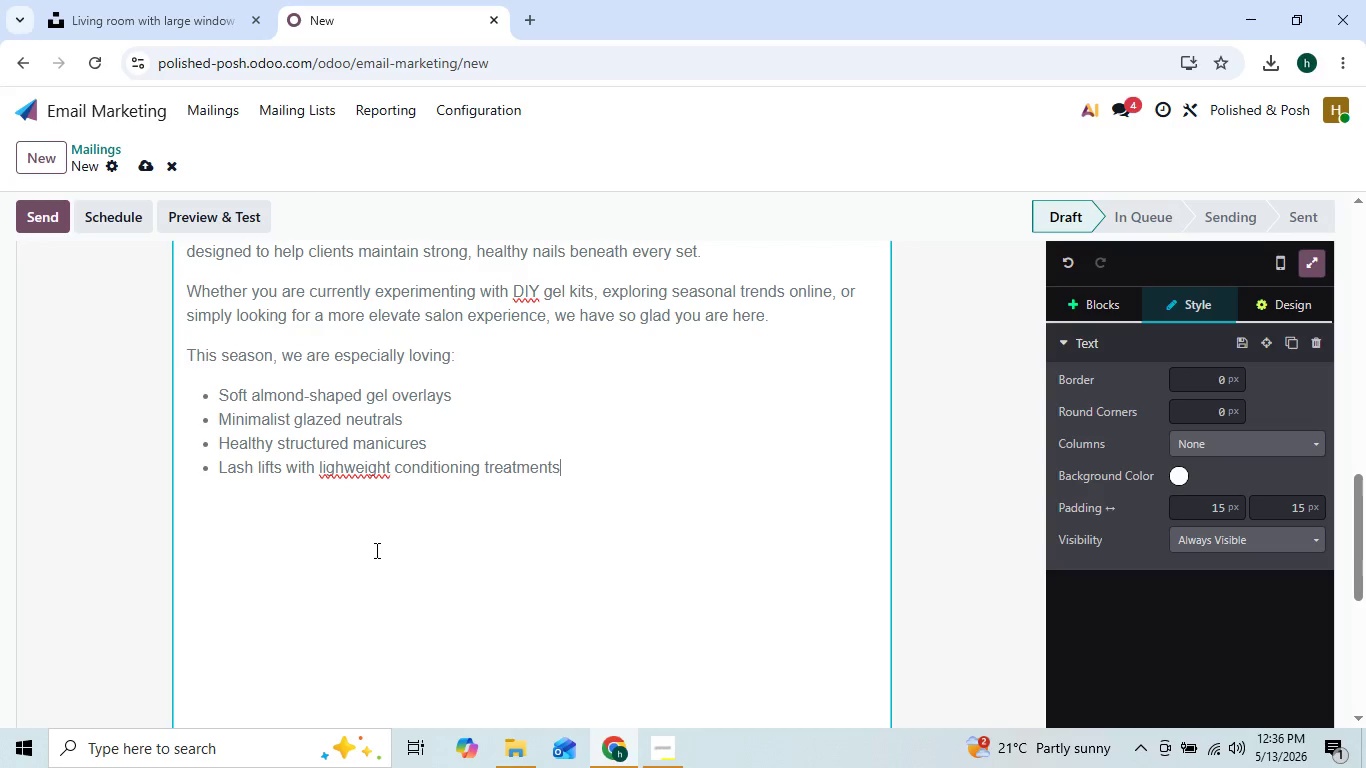 
wait(8.39)
 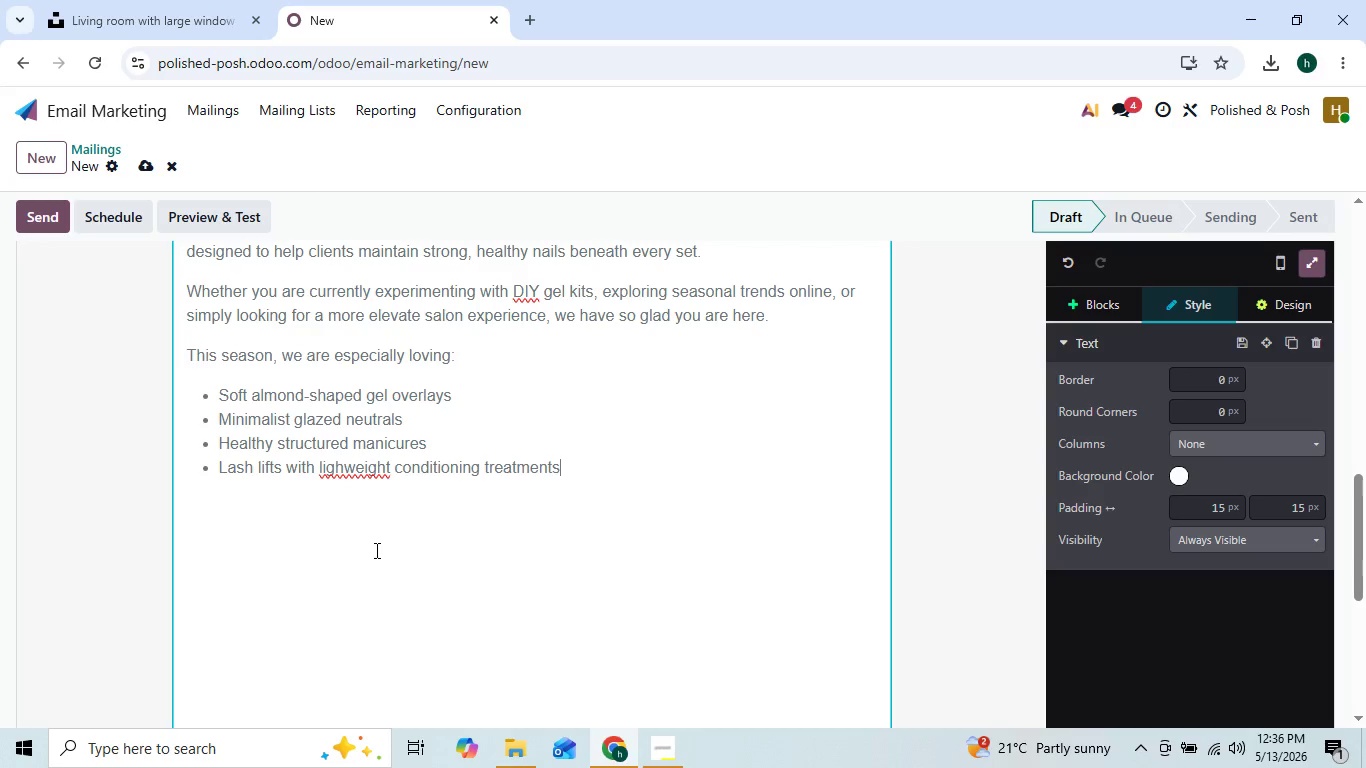 
left_click([344, 459])
 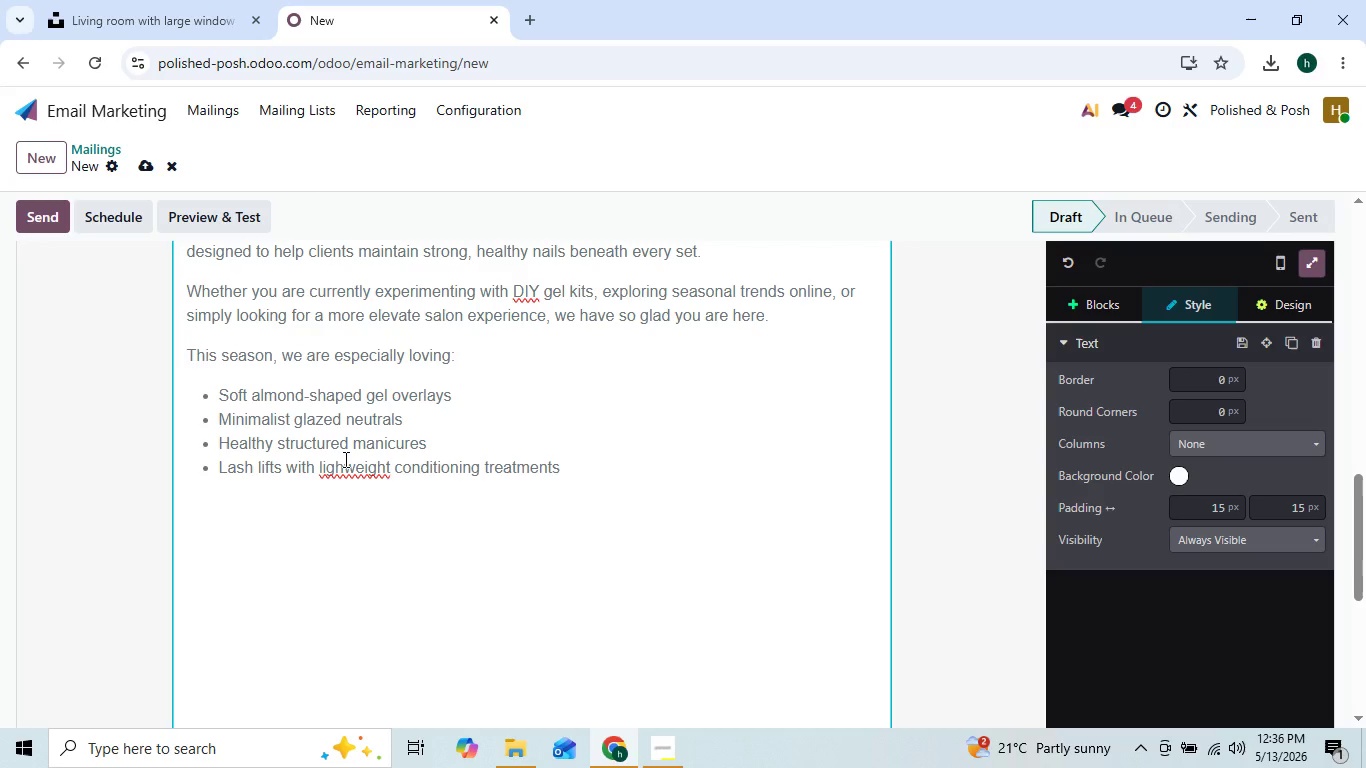 
key(T)
 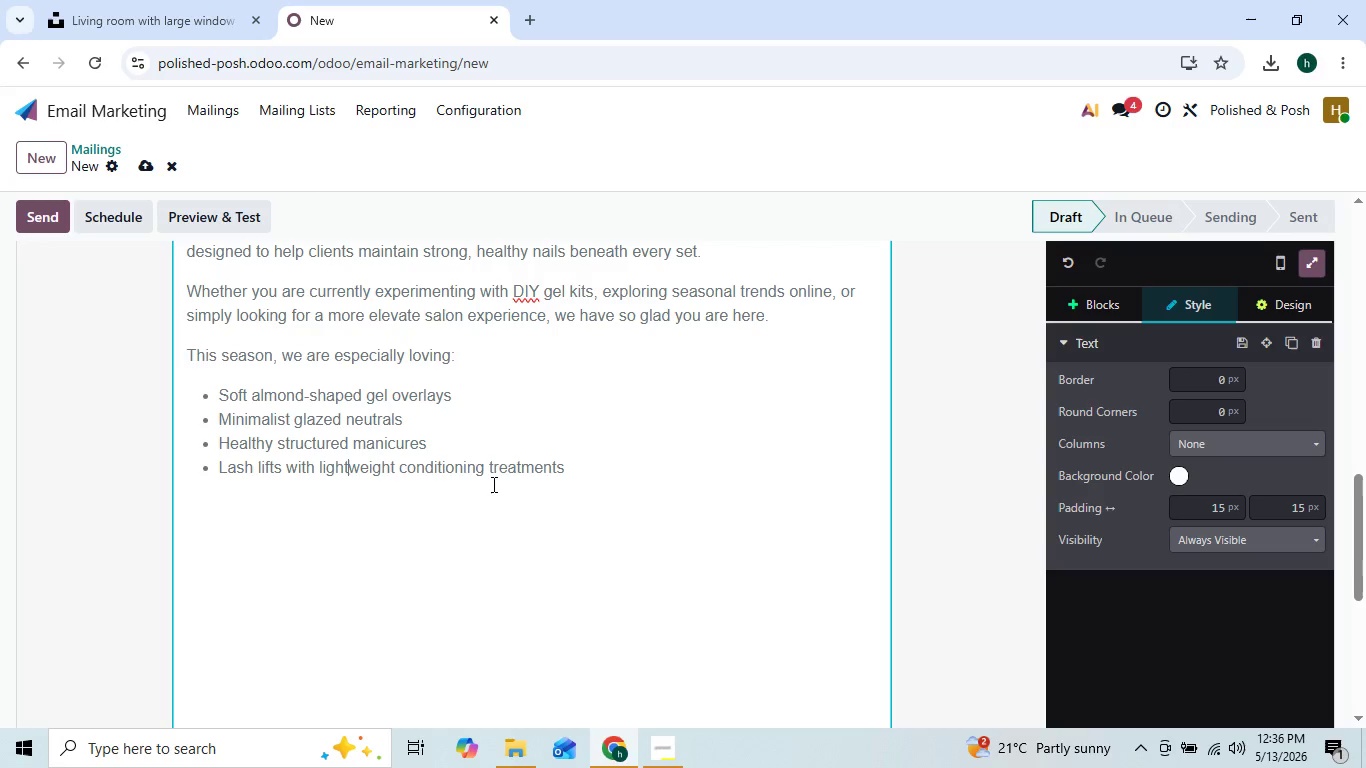 
left_click([575, 470])
 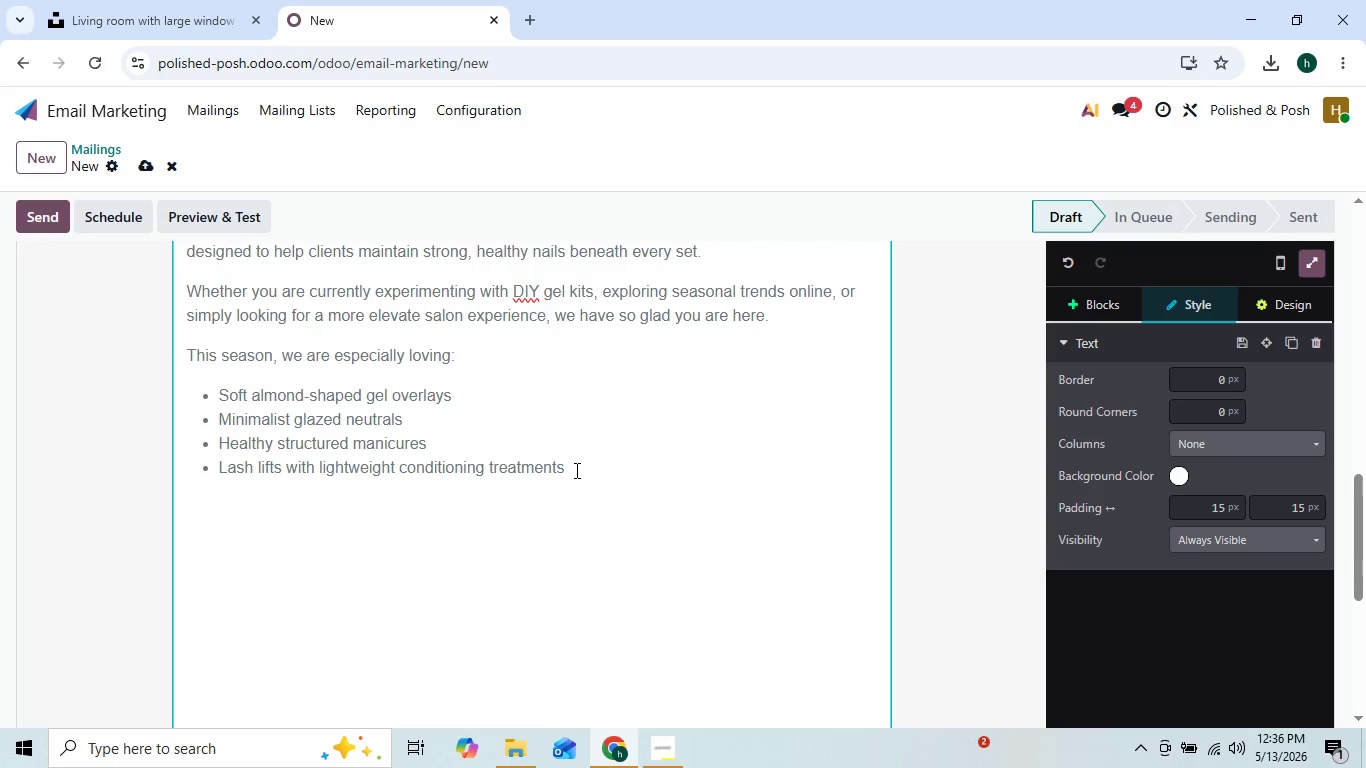 
key(Enter)
 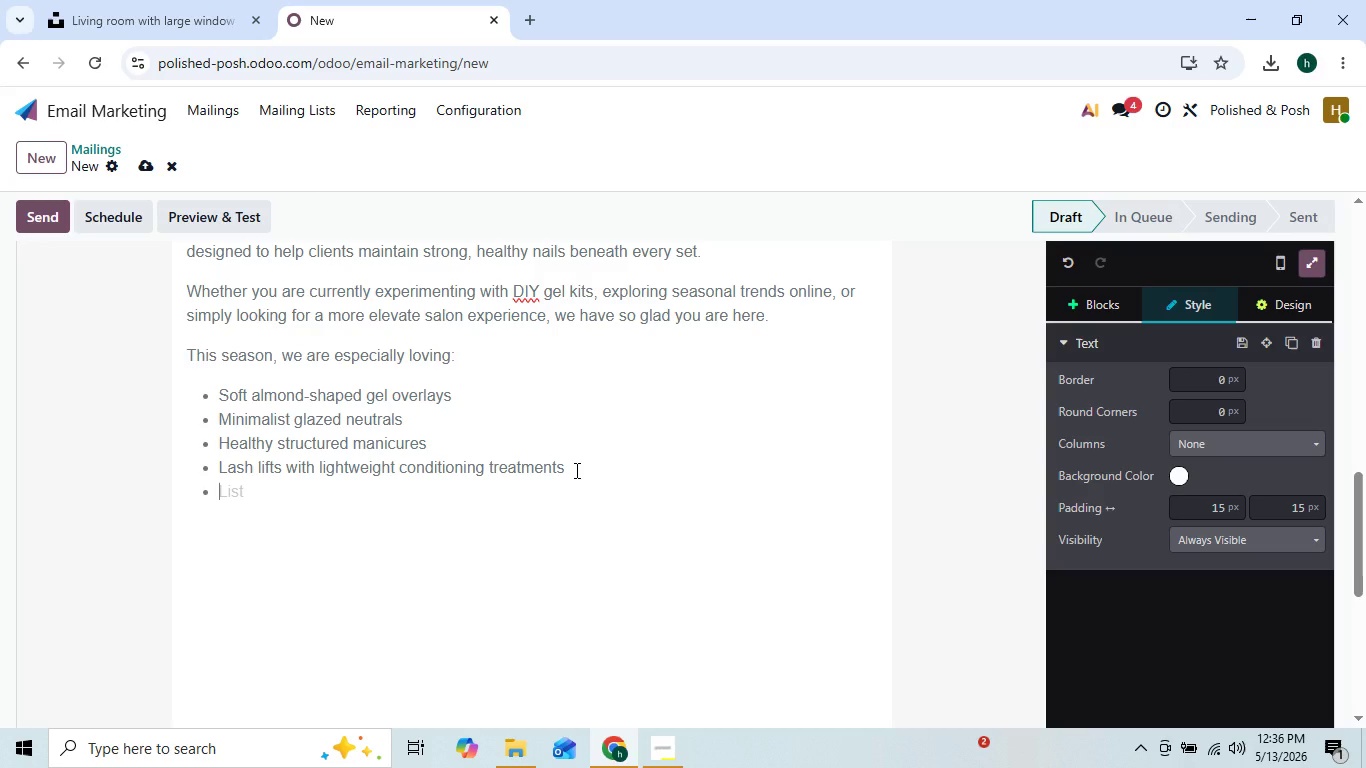 
type(c)
key(Backspace)
type(Clean, natural finishes that grow out beautifully)
 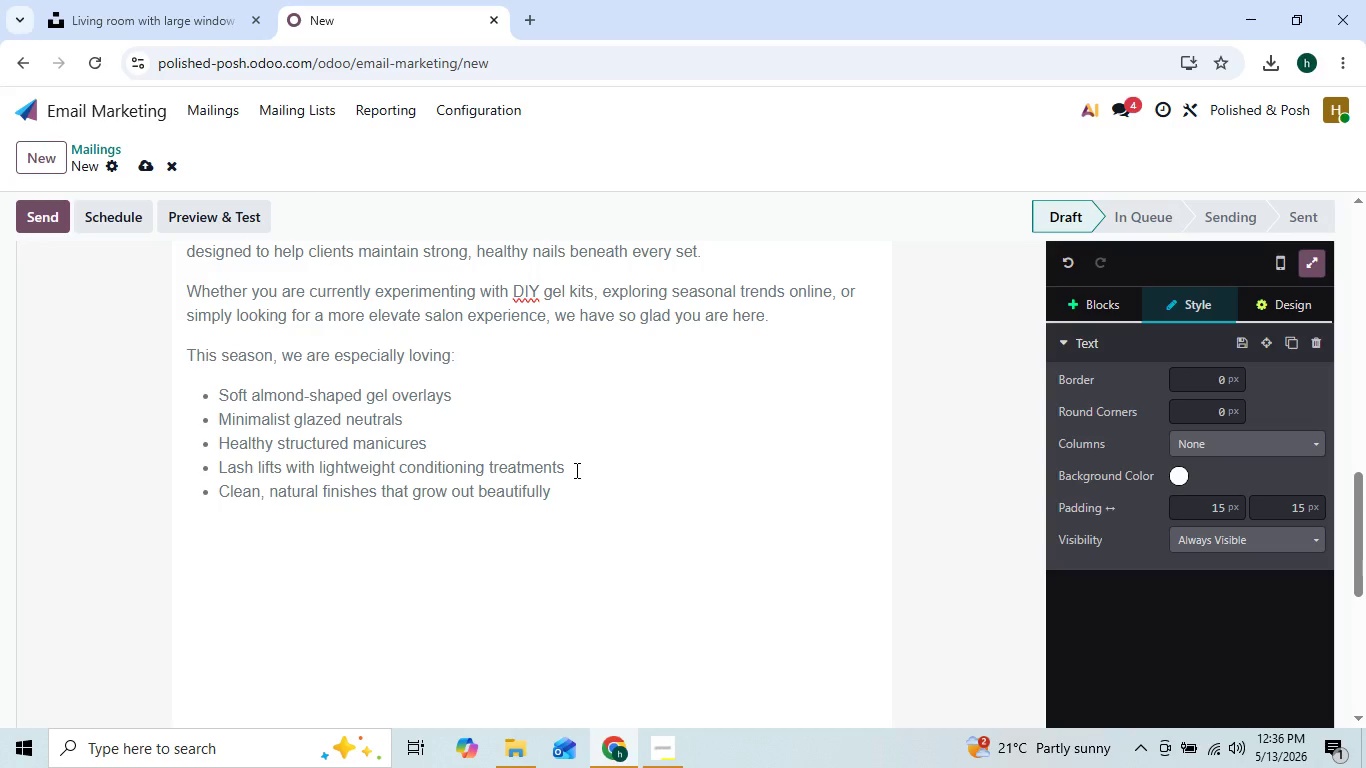 
key(Enter)
 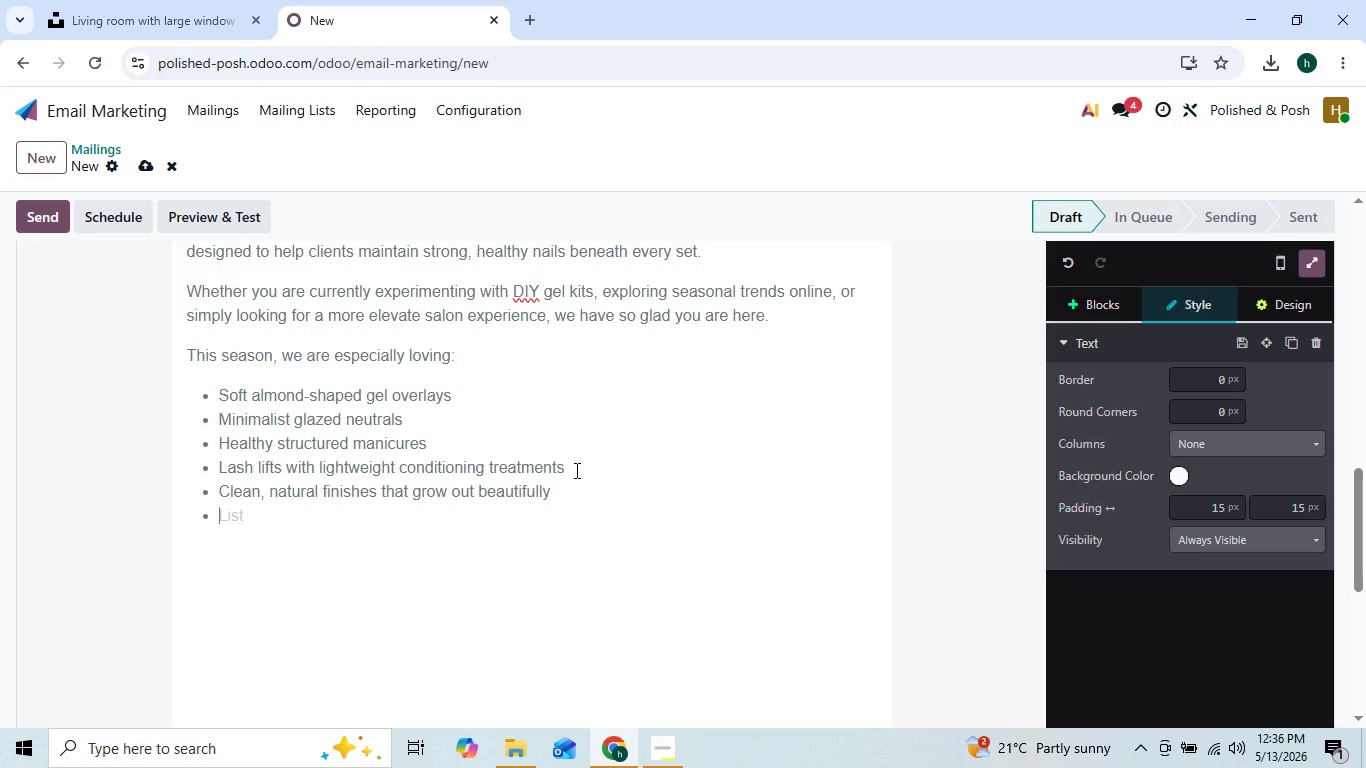 
key(Enter)
 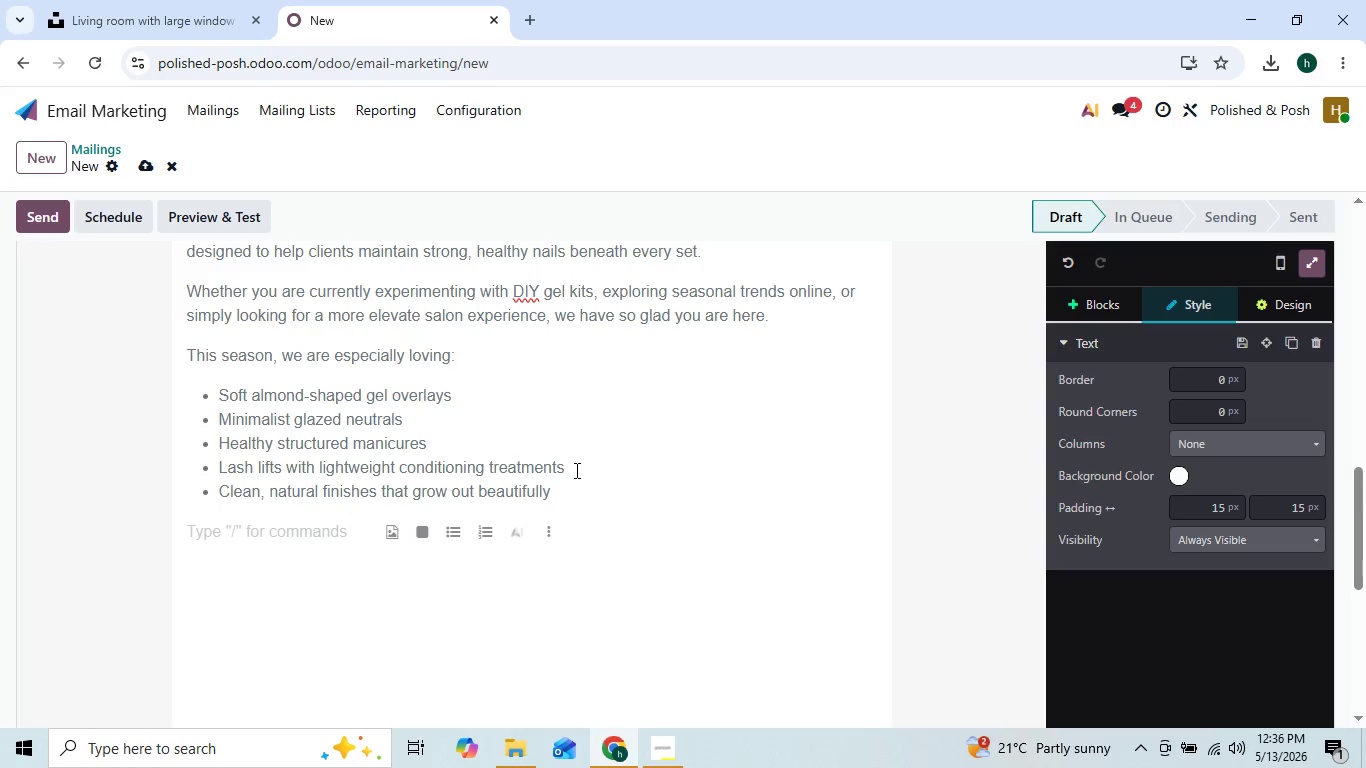 
type(But what matters most isn't simply how nails look the day you leav)
 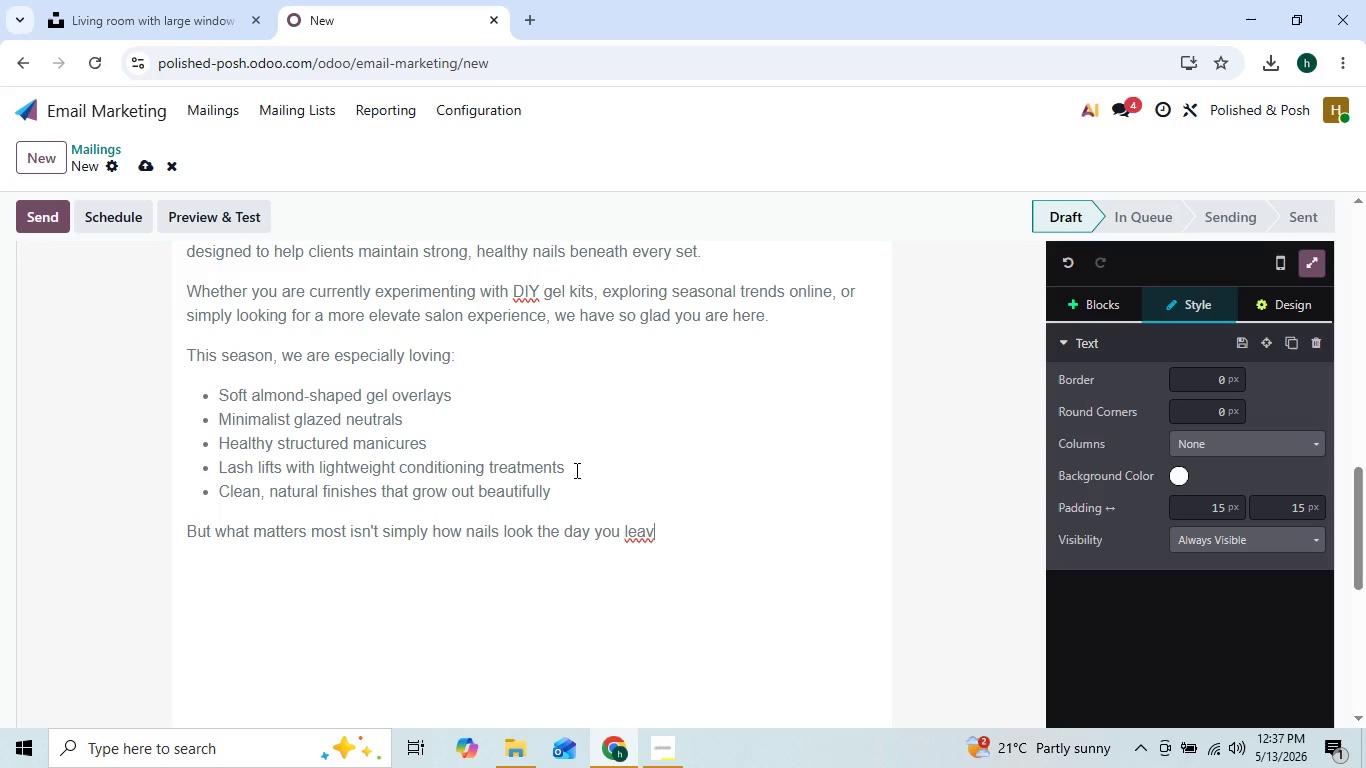 
key(ArrowLeft)
 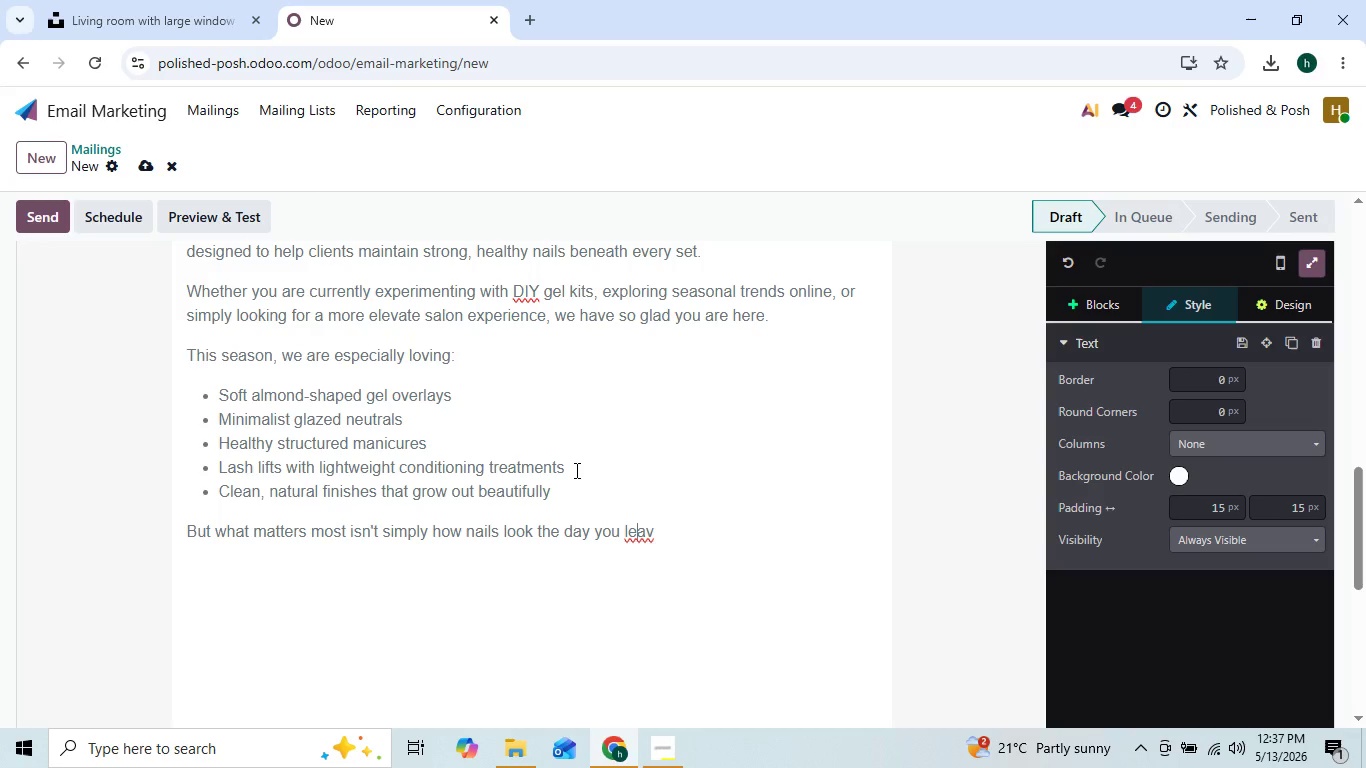 
key(ArrowLeft)
 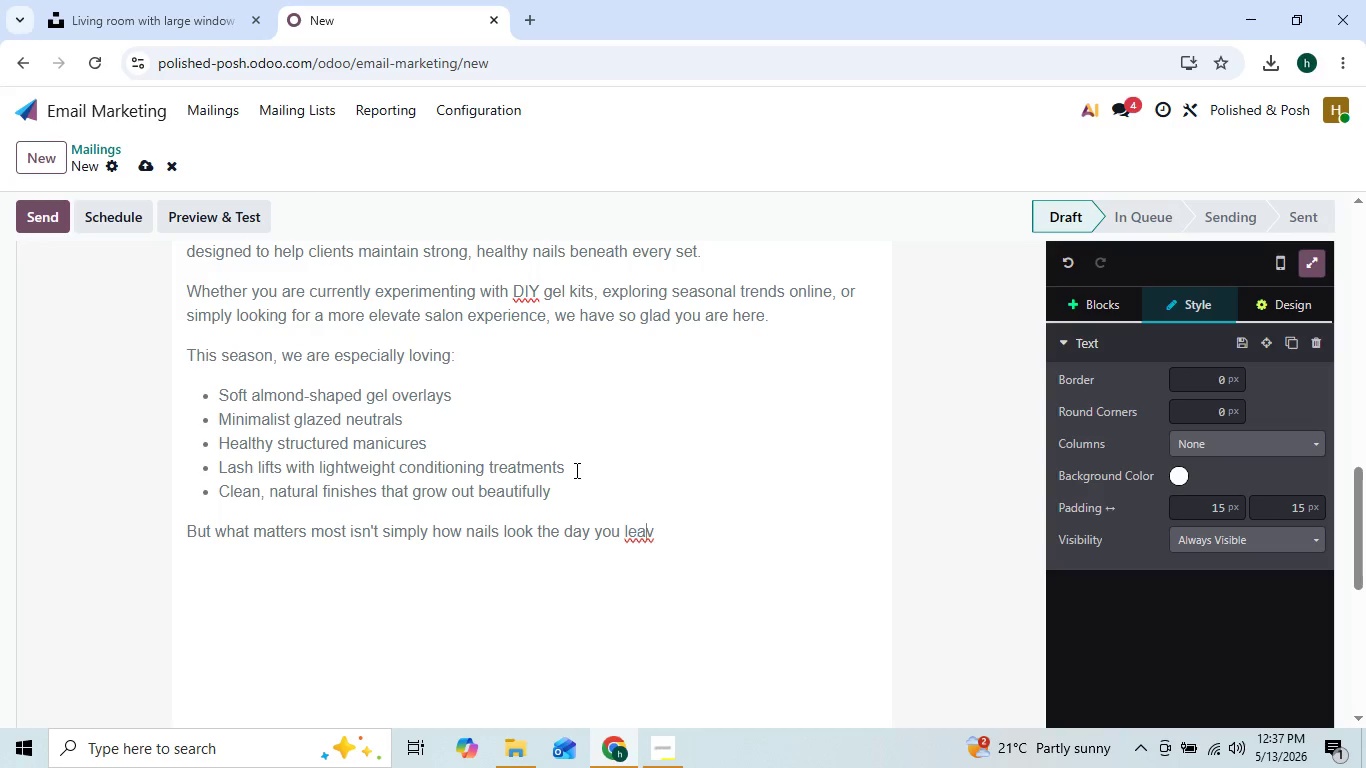 
key(ArrowRight)
 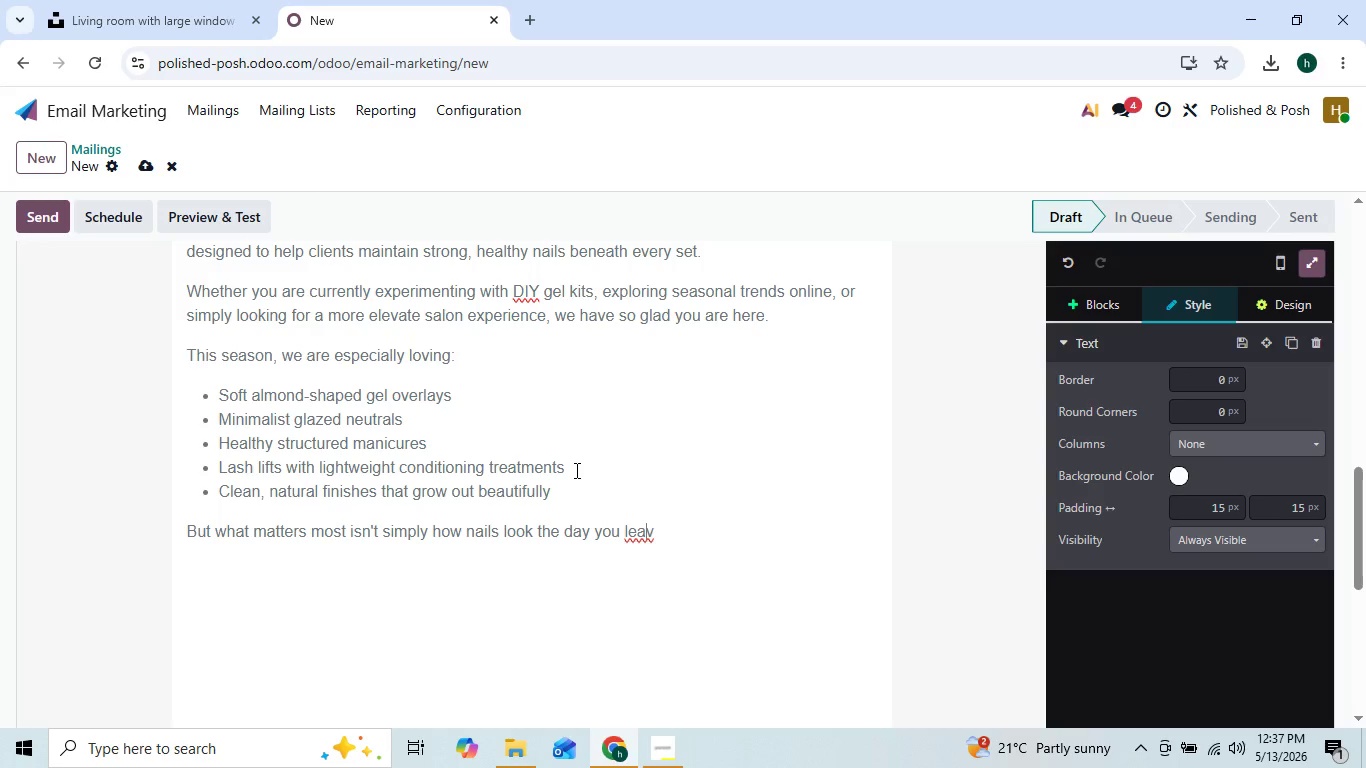 
key(ArrowRight)
 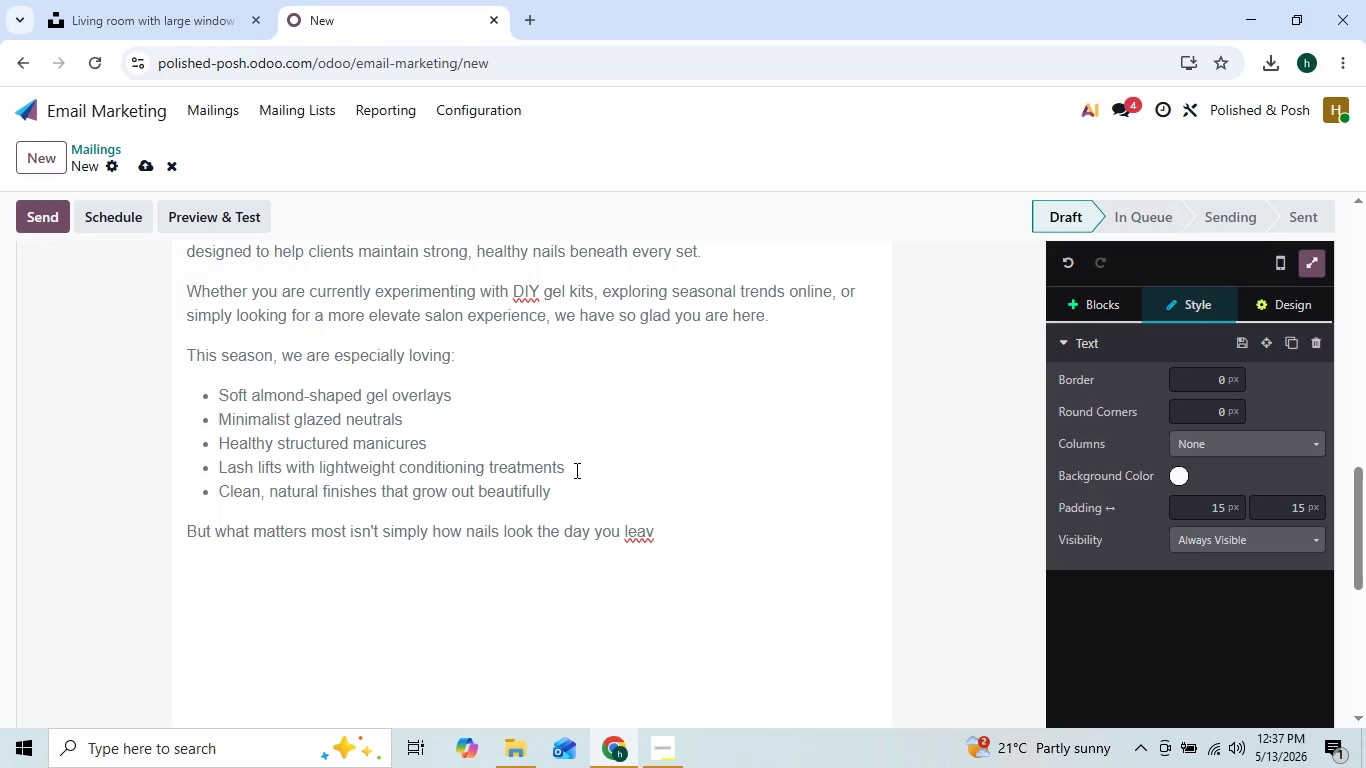 
type(e the salon)
 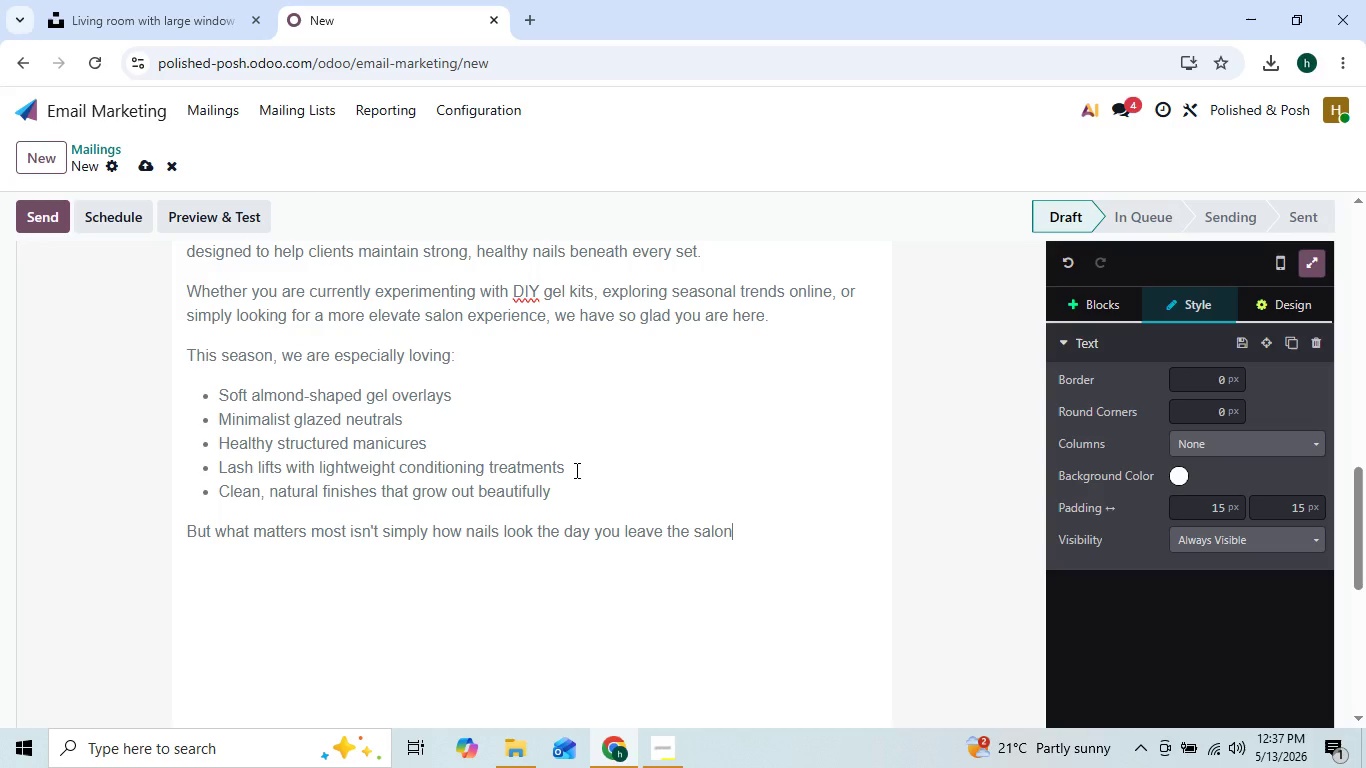 
key(Period)
 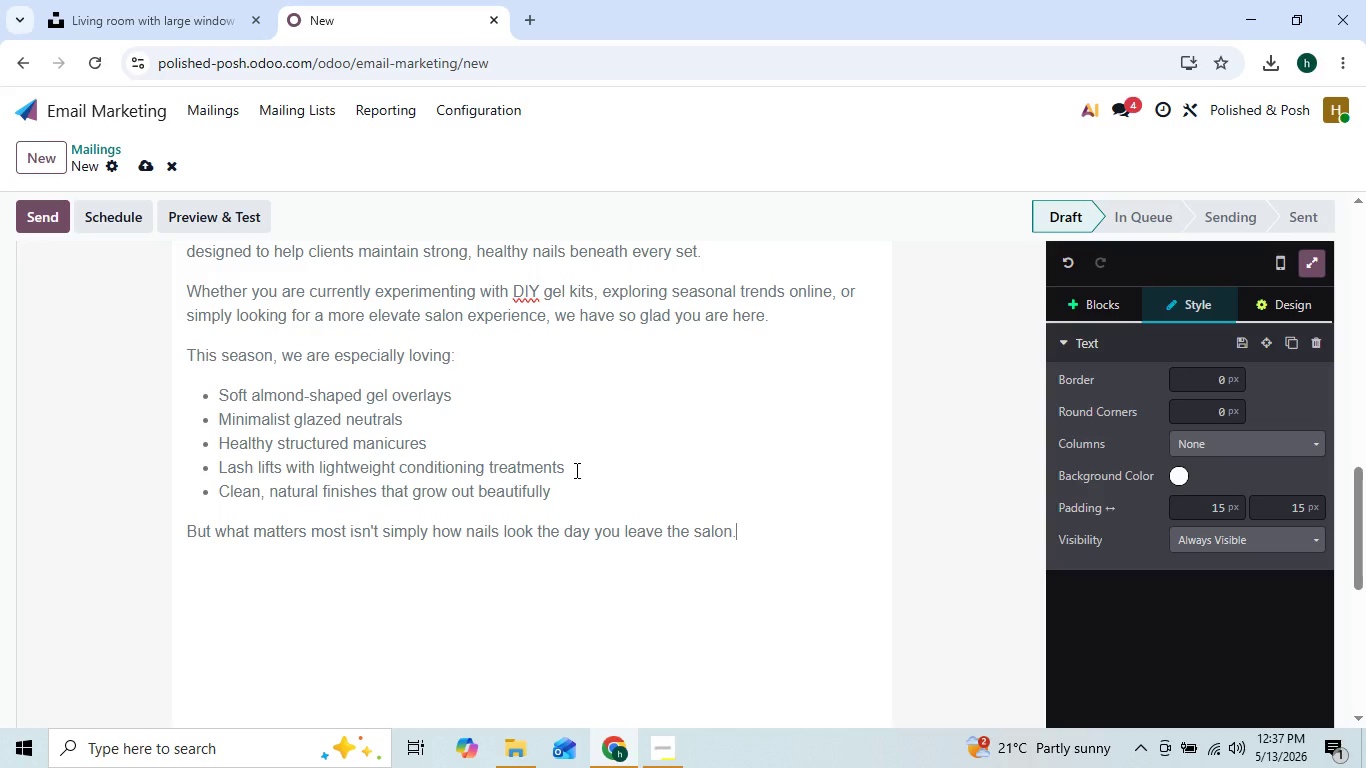 
key(Enter)
 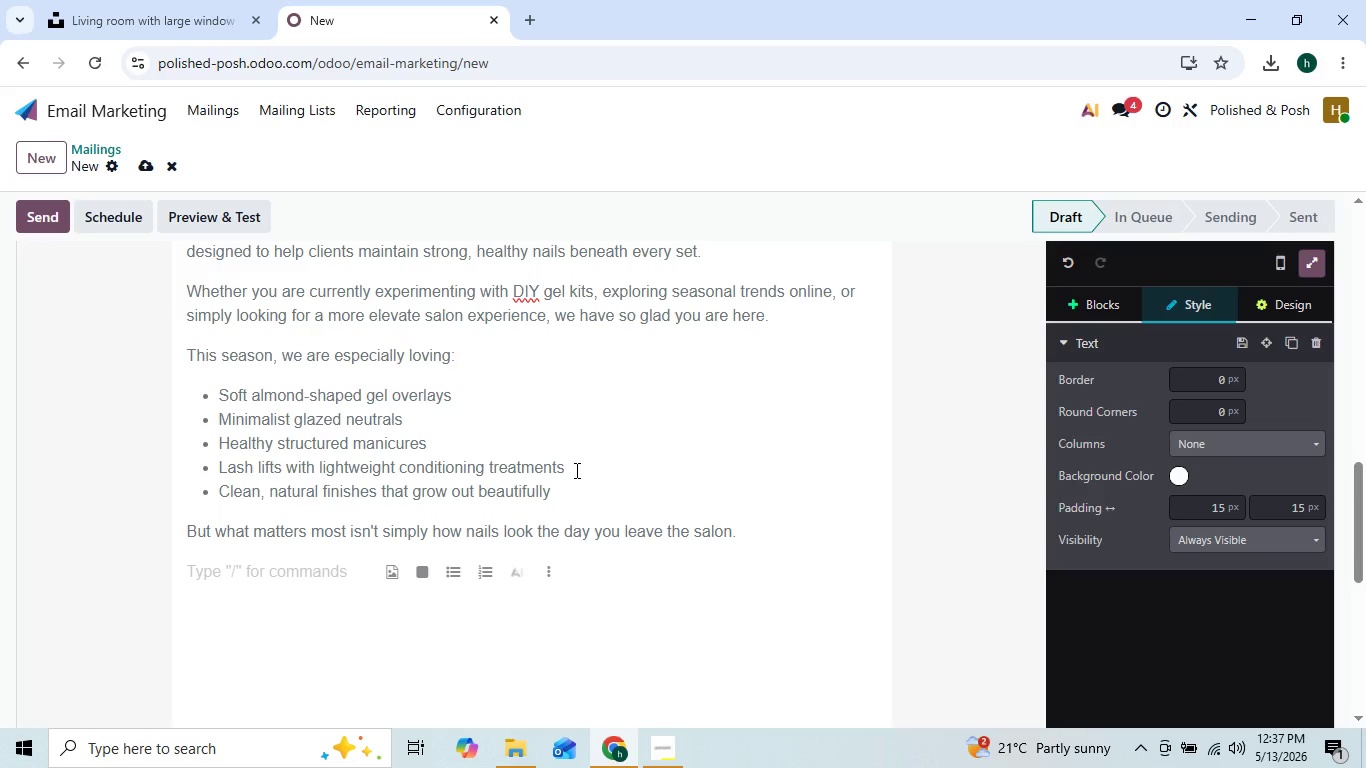 
key(ArrowLeft)
 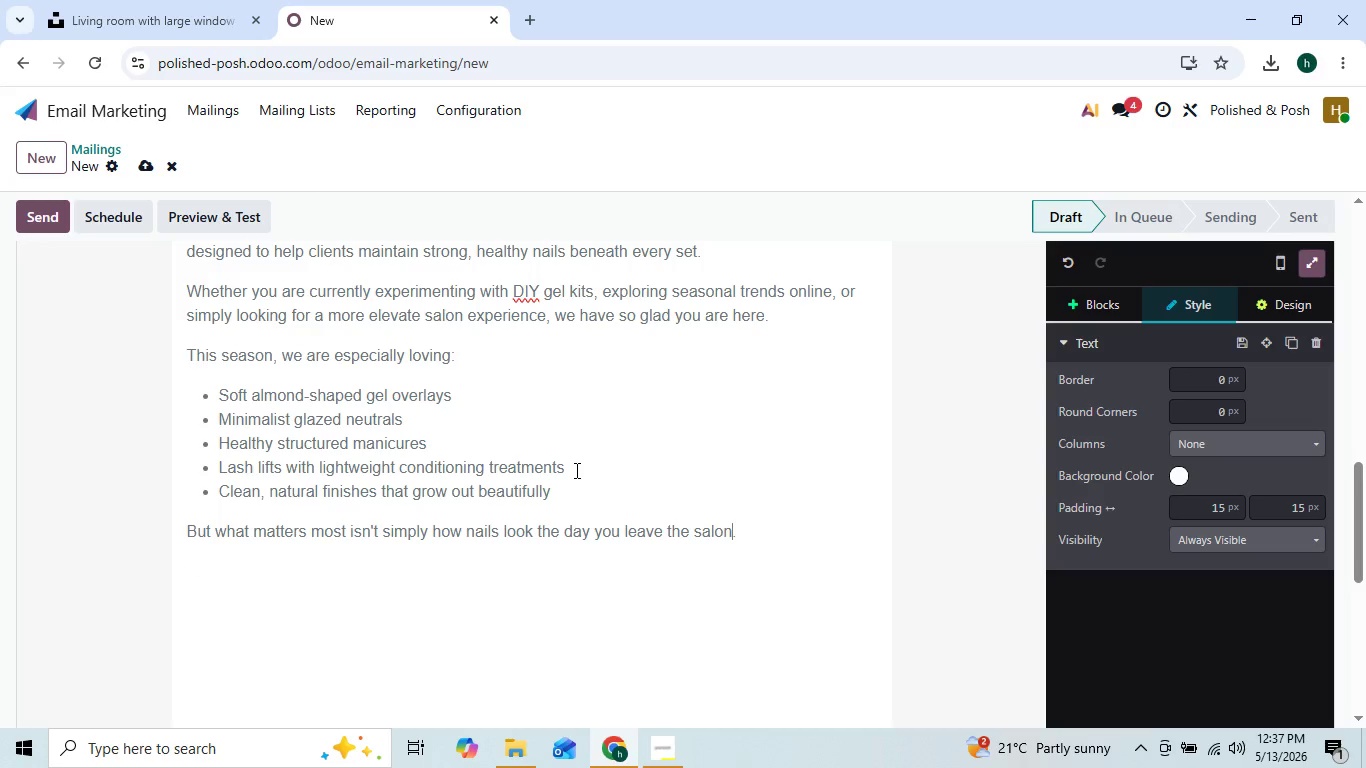 
key(ArrowLeft)
 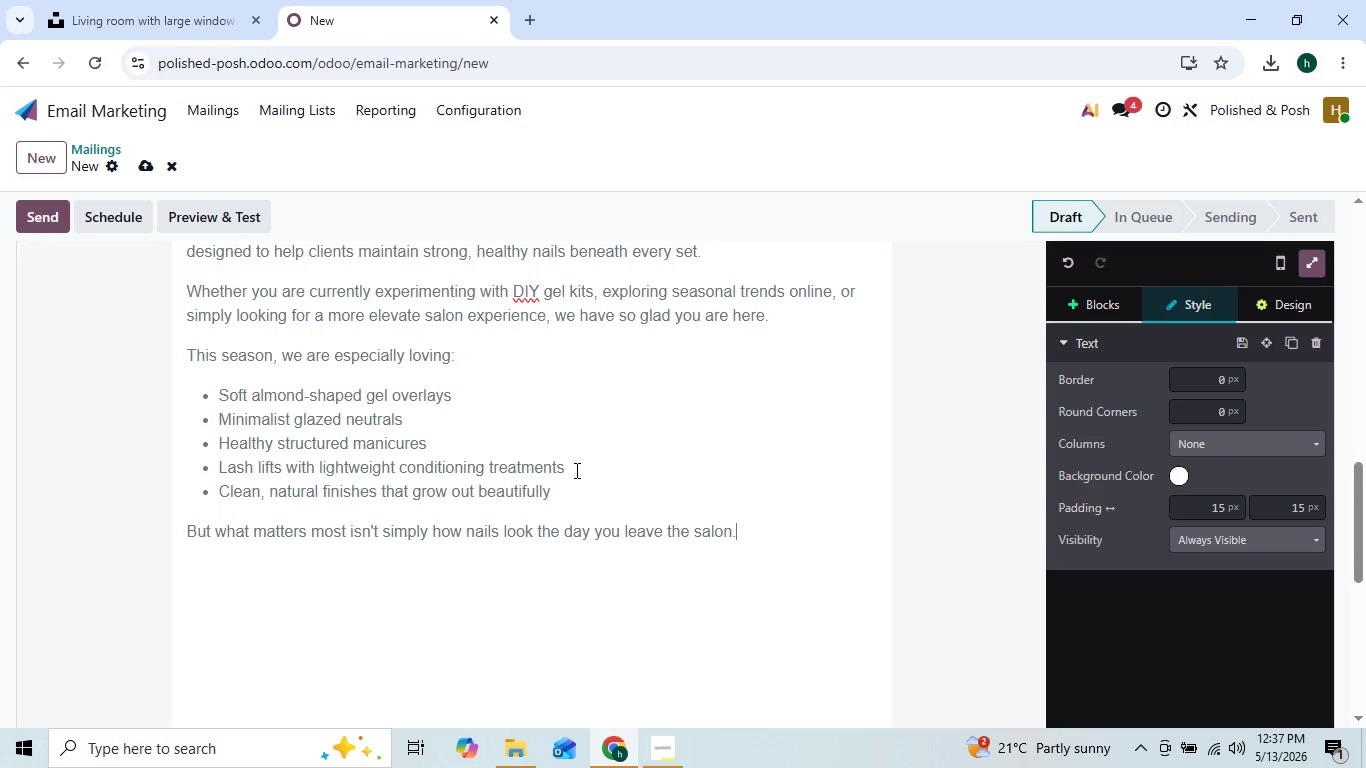 
key(ArrowRight)
 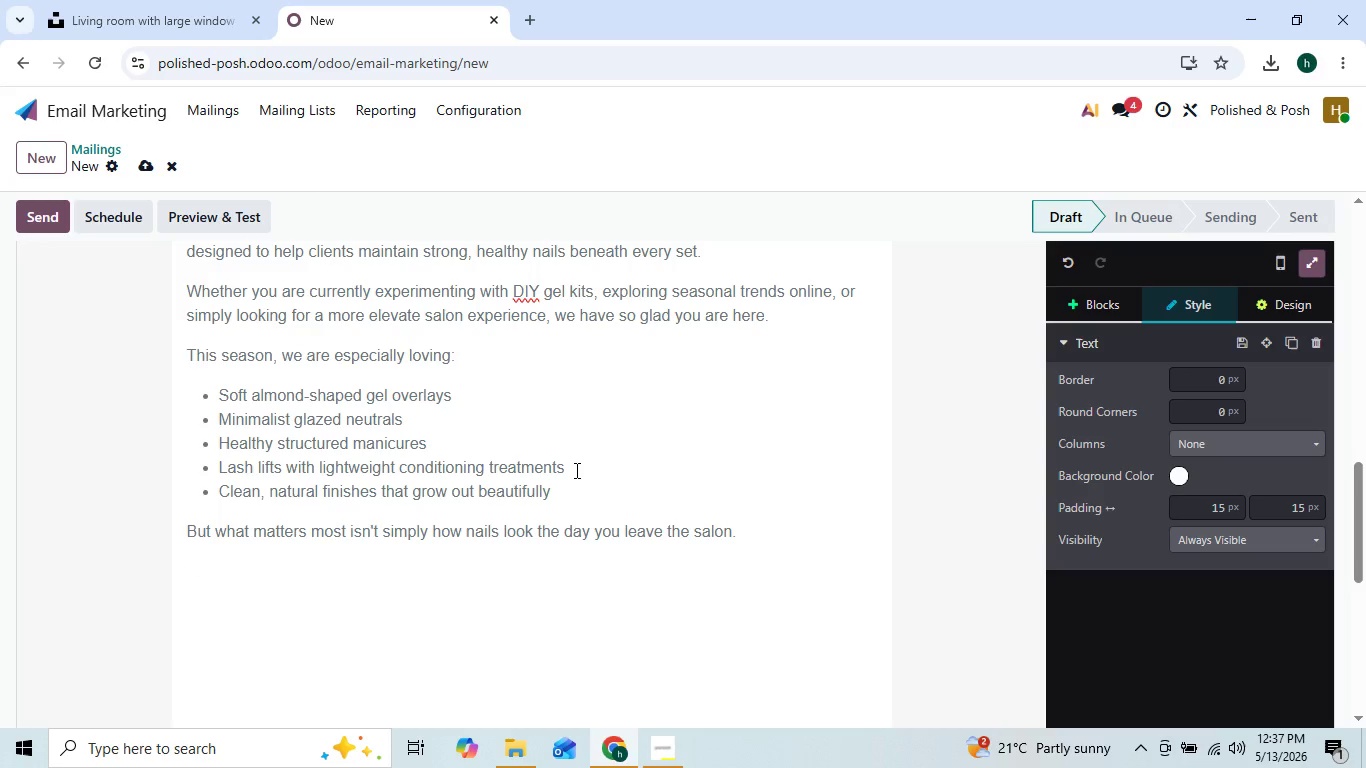 
key(Enter)
 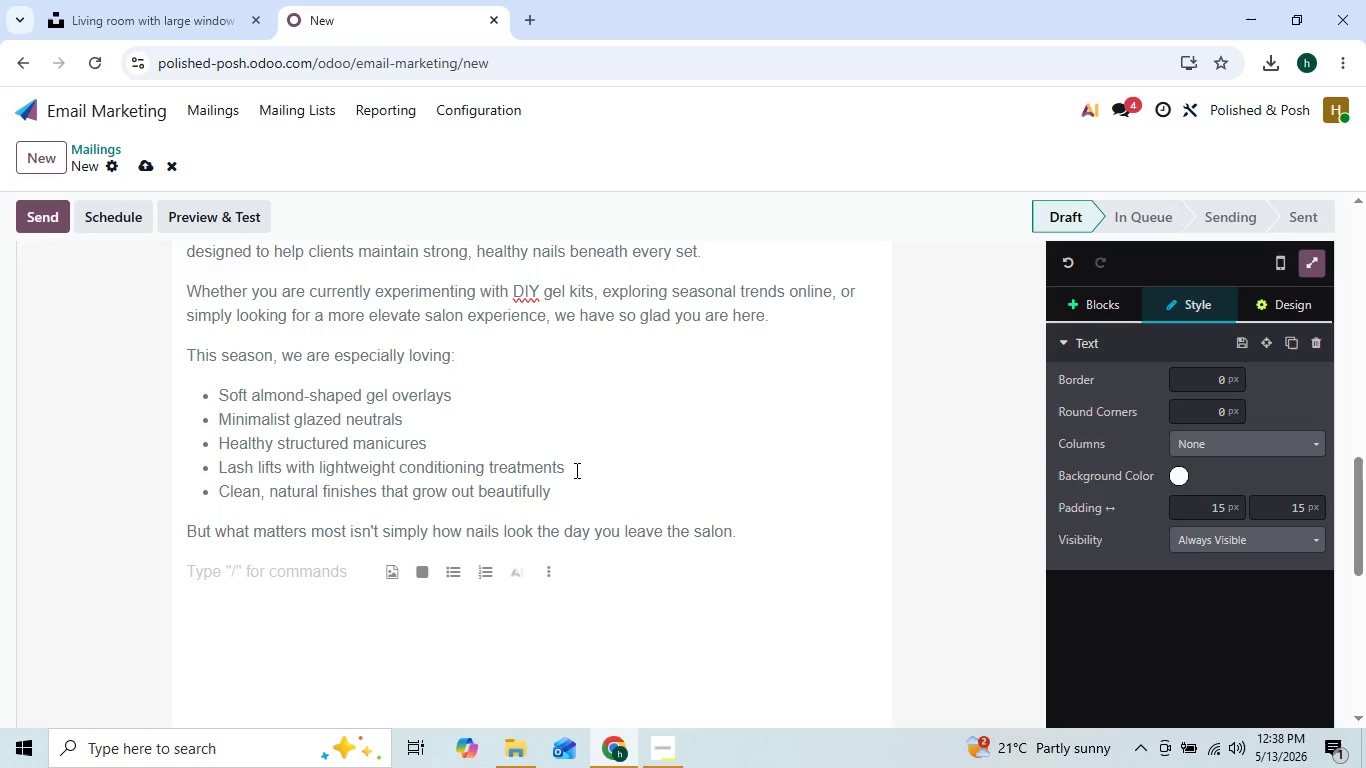 
wait(5.86)
 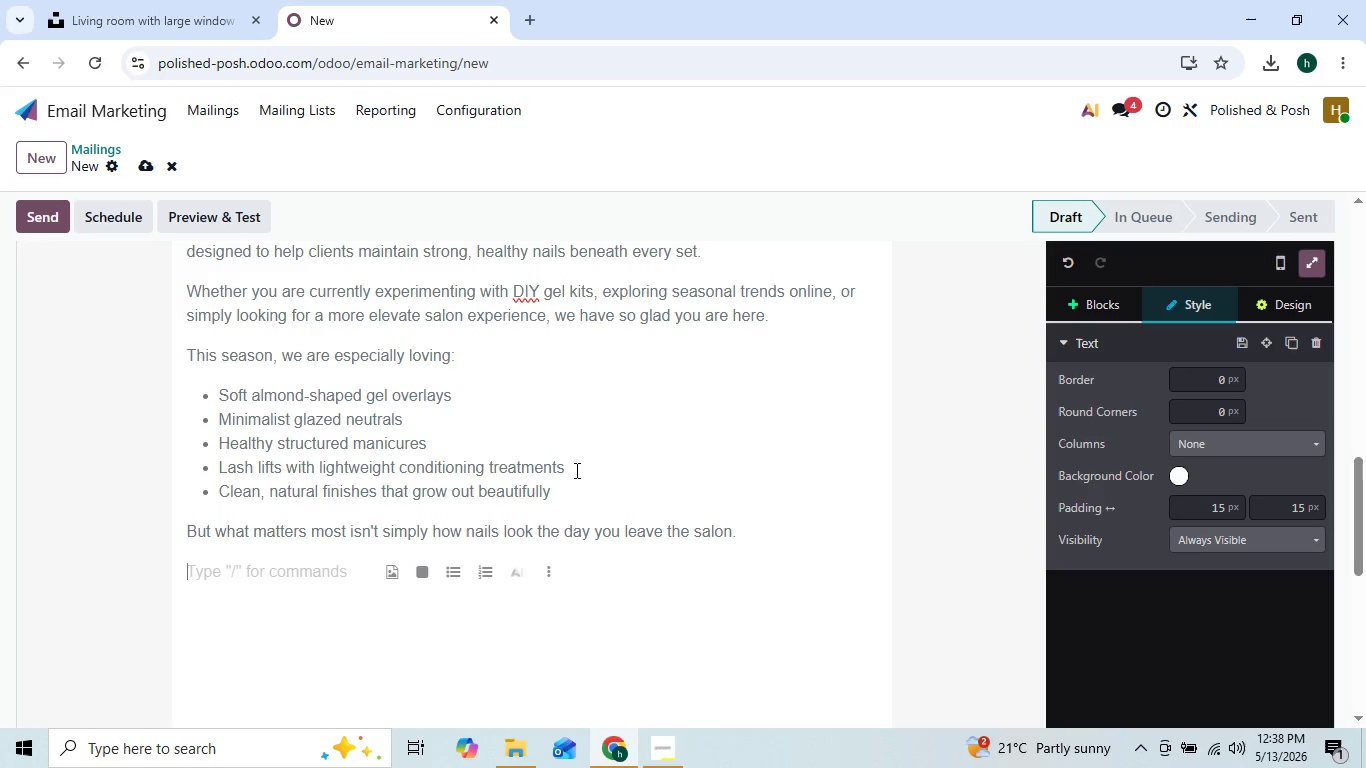 
type(It's how they look weeks later.)
 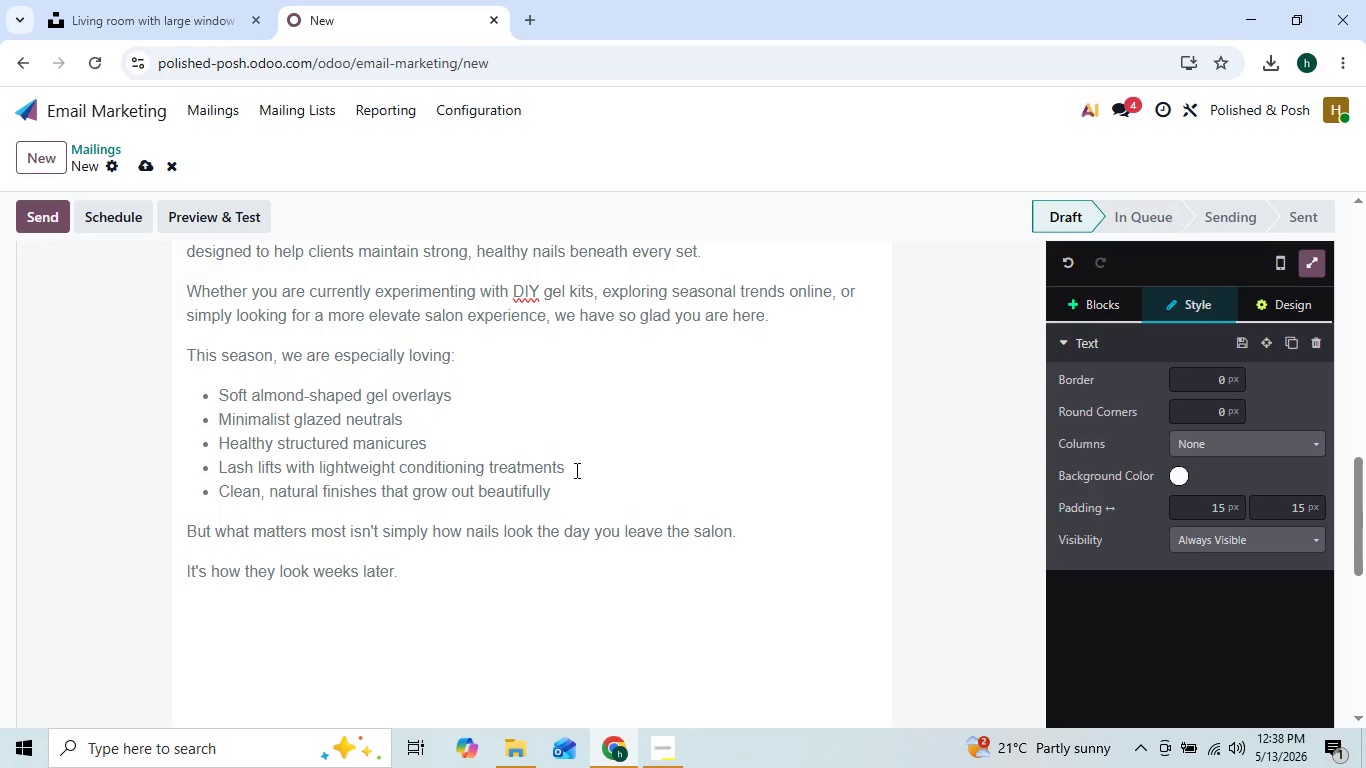 
key(Enter)
 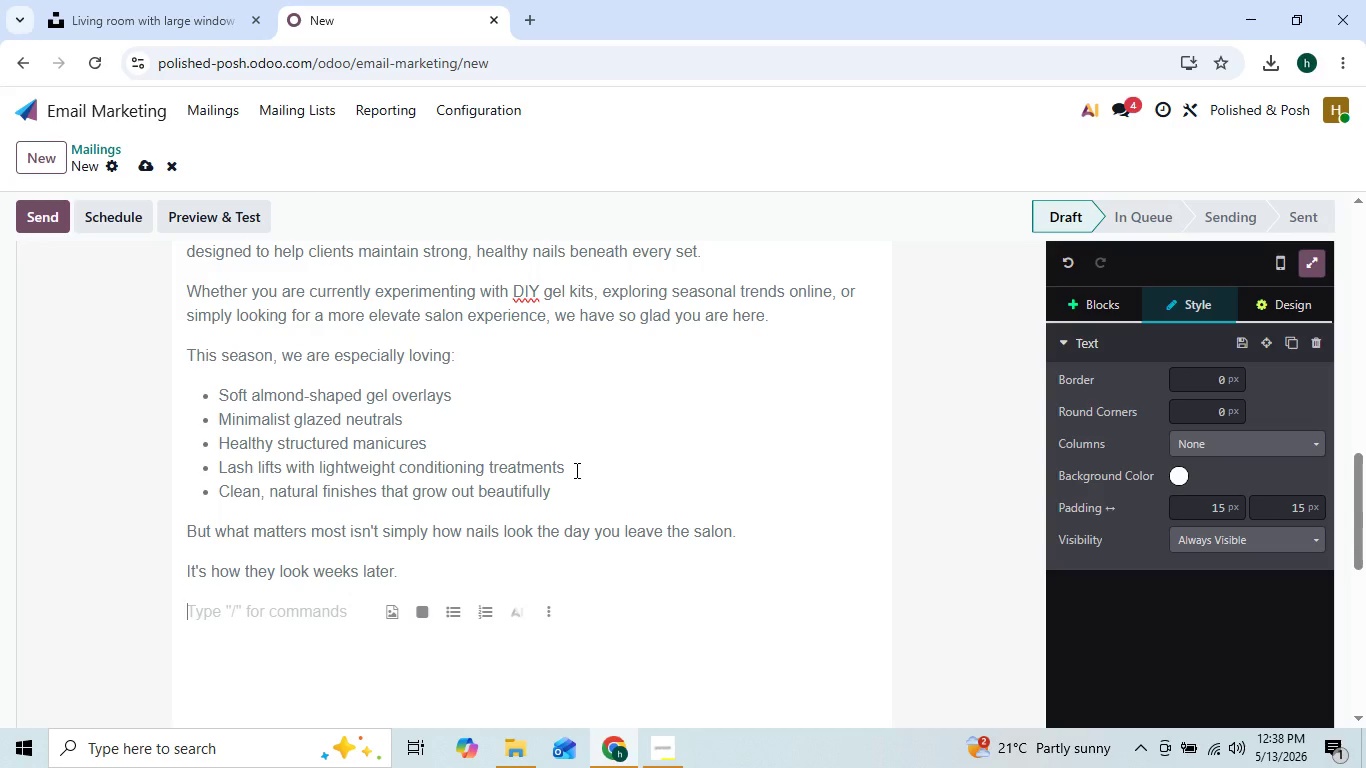 
type(Healthy cuticles.)
 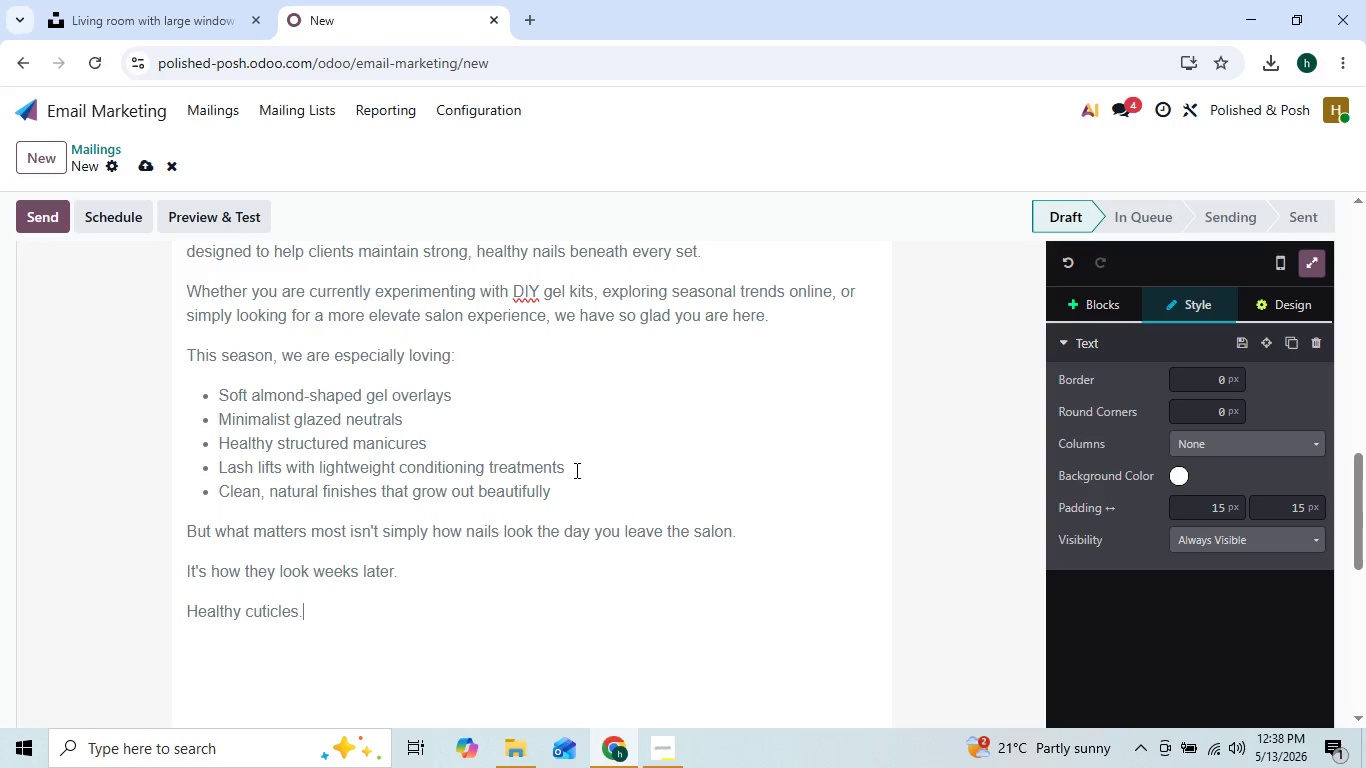 
key(Enter)
 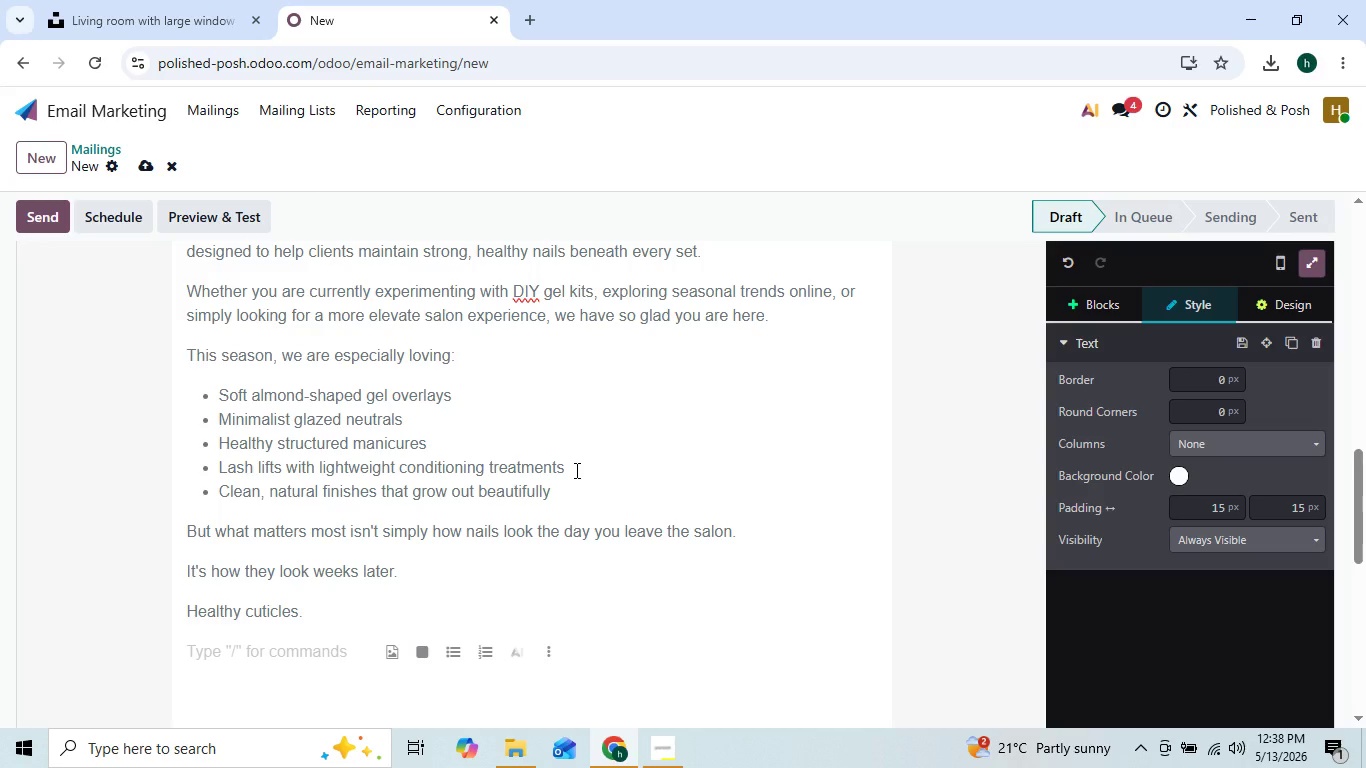 
key(Backspace)
 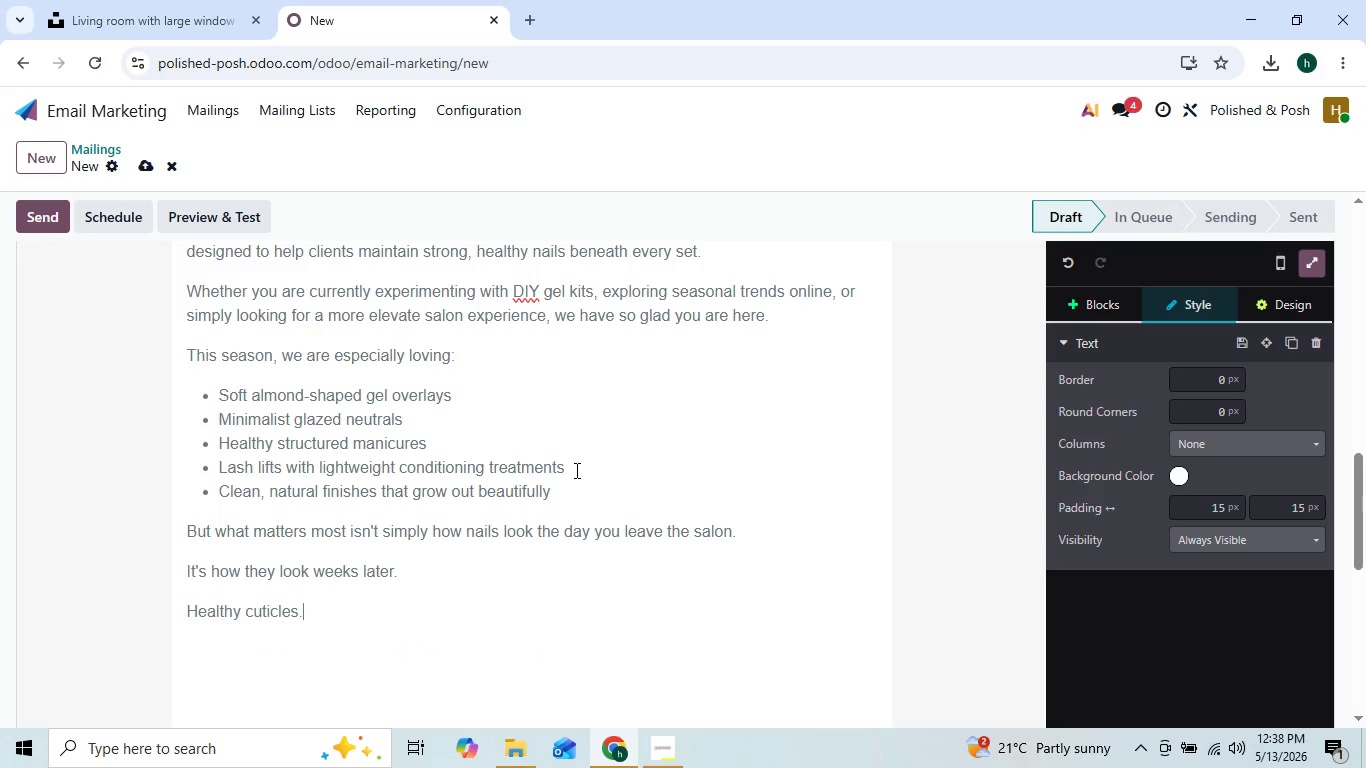 
key(Shift+ShiftRight)
 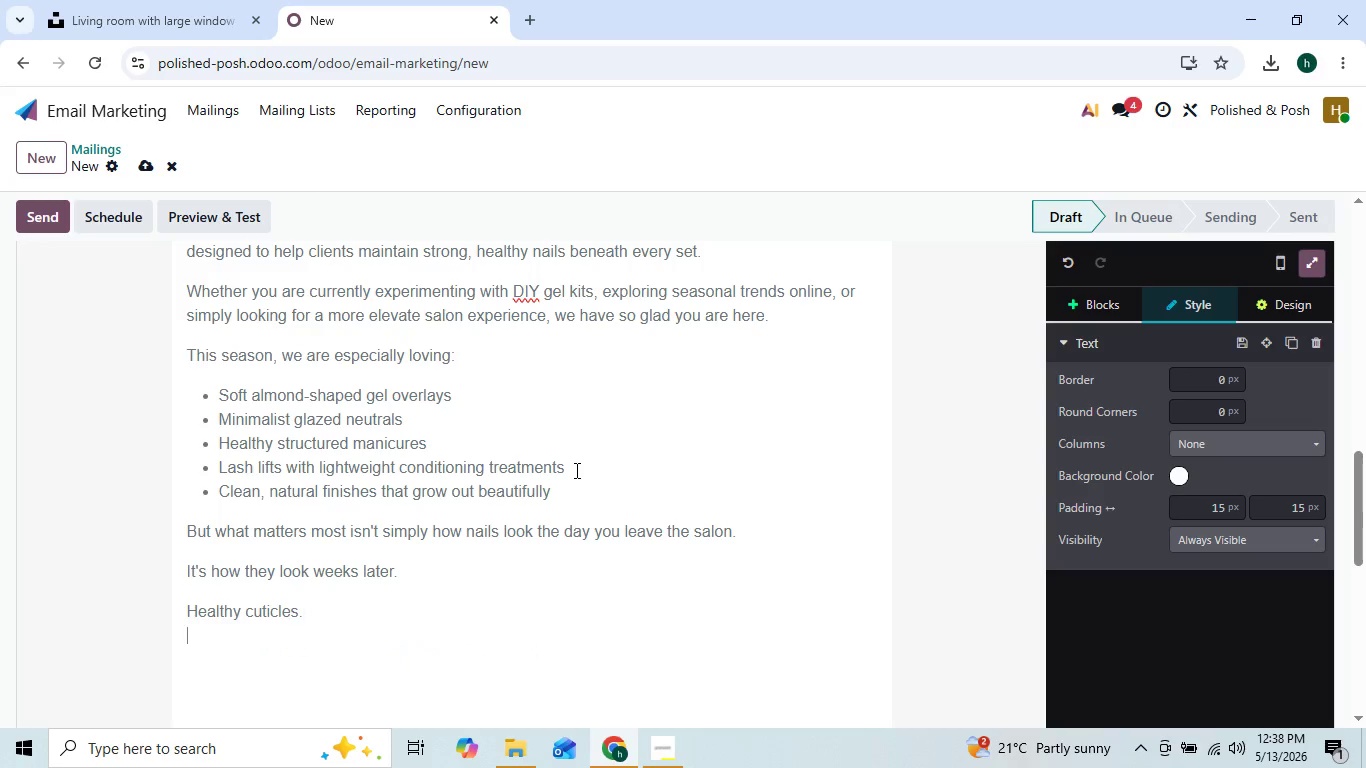 
key(Shift+Enter)
 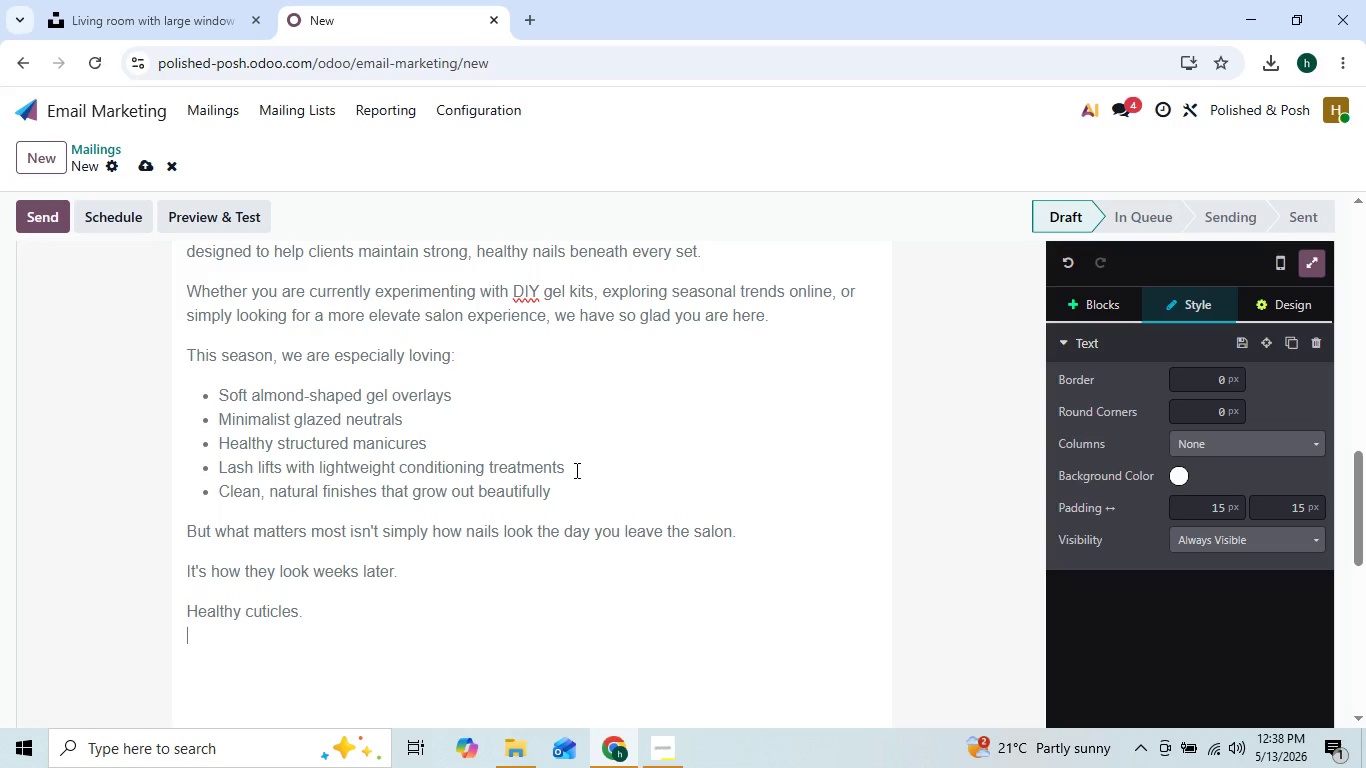 
type(sr)
key(Backspace)
type(trong nail beds.)
 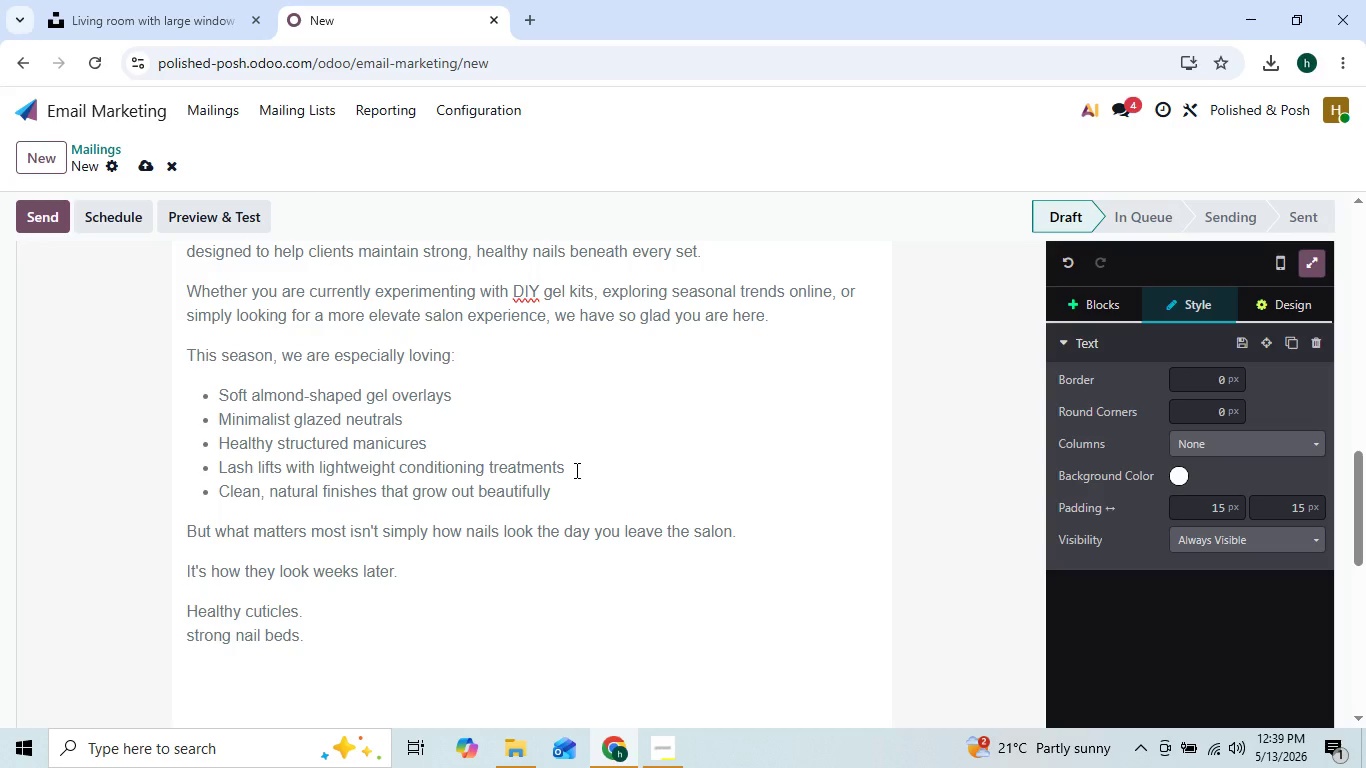 
key(Shift+Enter)
 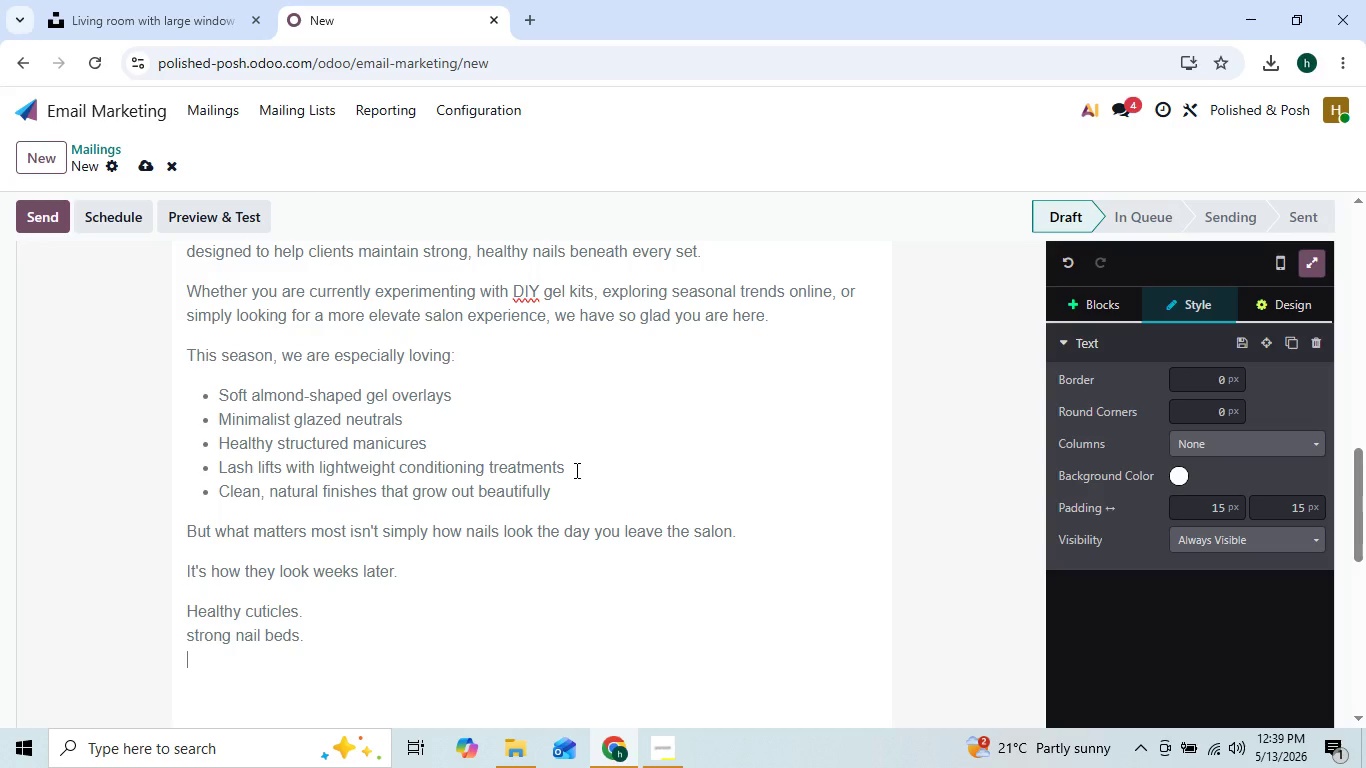 
type(Safe removal meh)
key(Backspace)
type(thods.)
 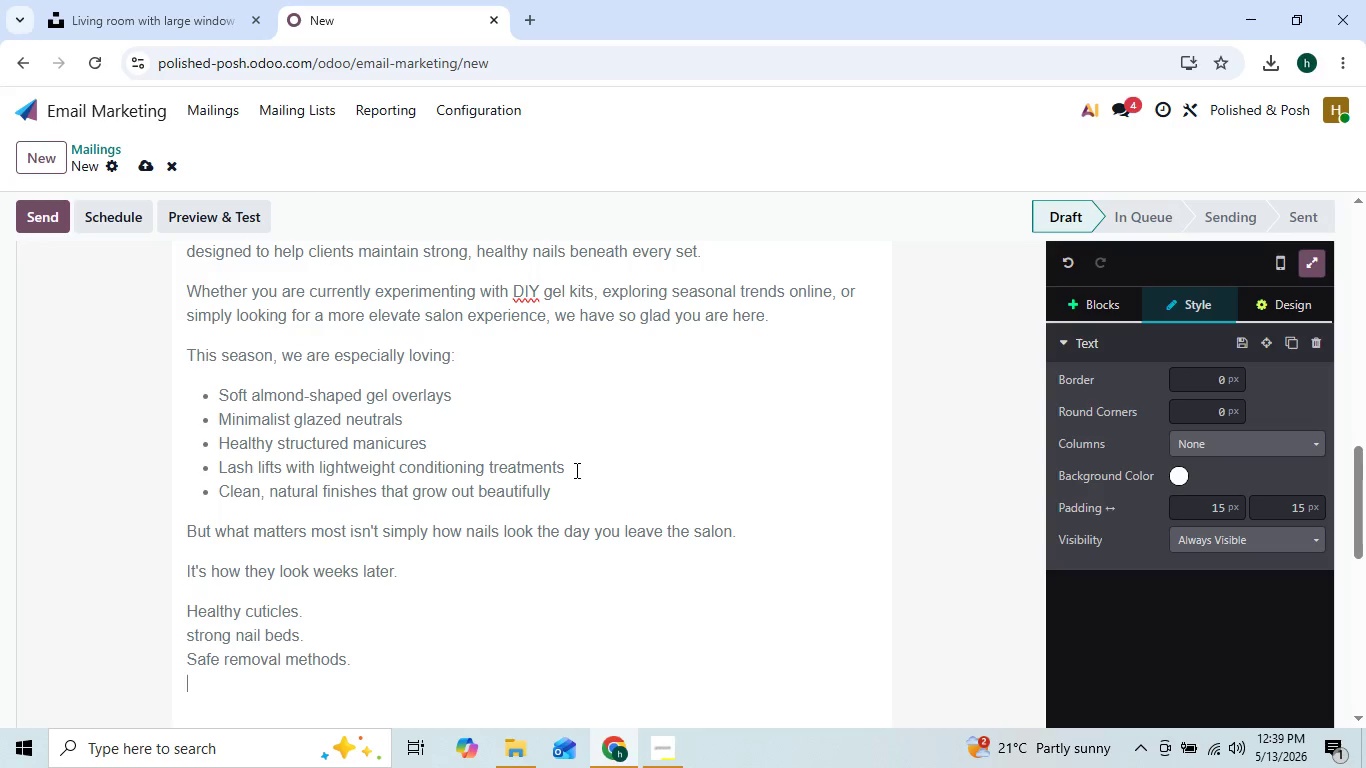 
 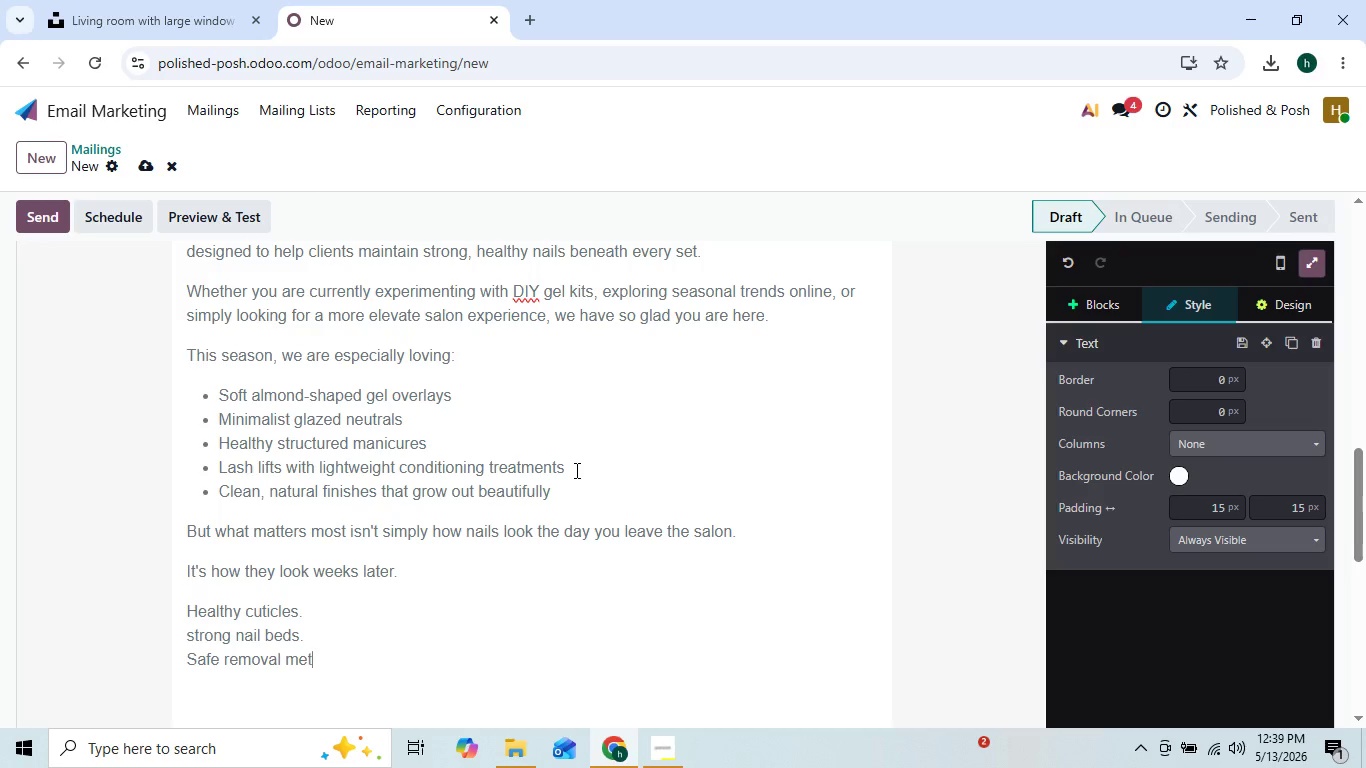 
key(Shift+Enter)
 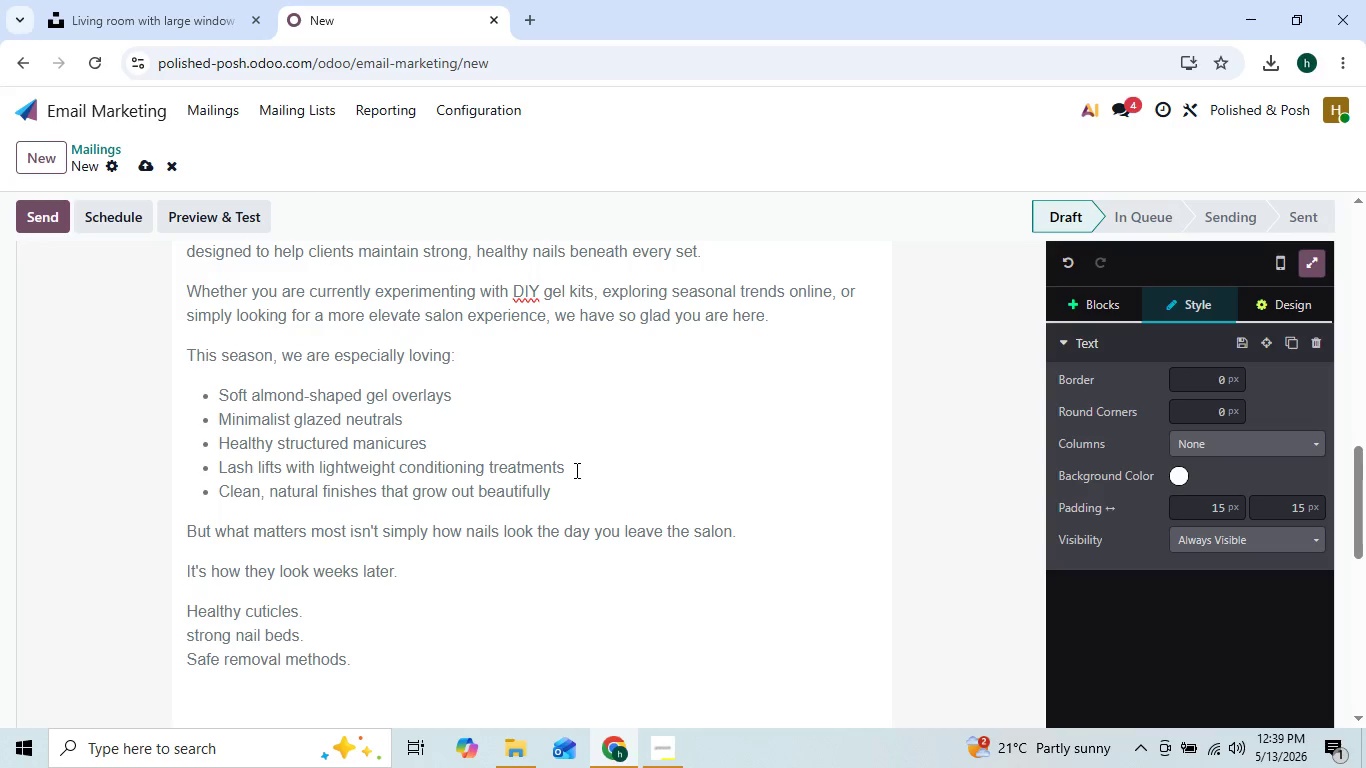 
type(Balanced shaping.)
 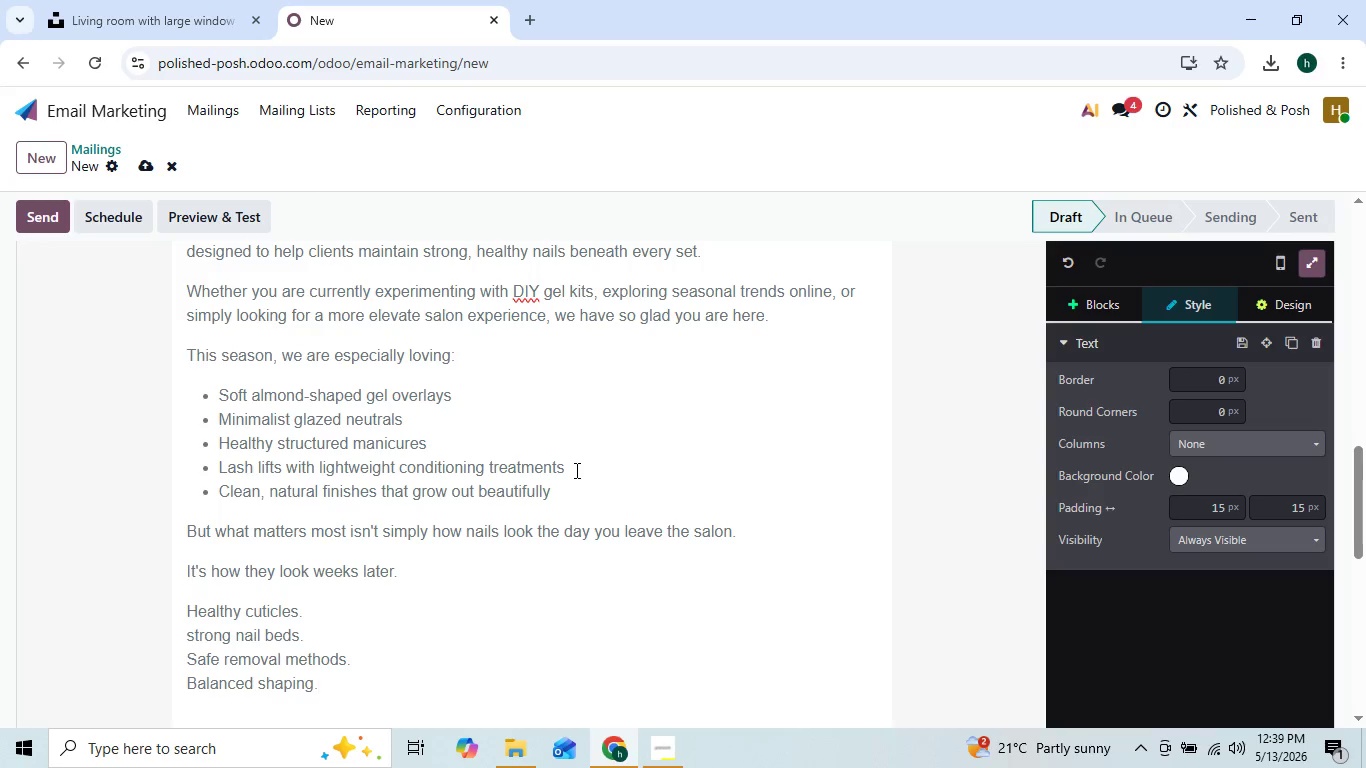 
key(Shift+Enter)
 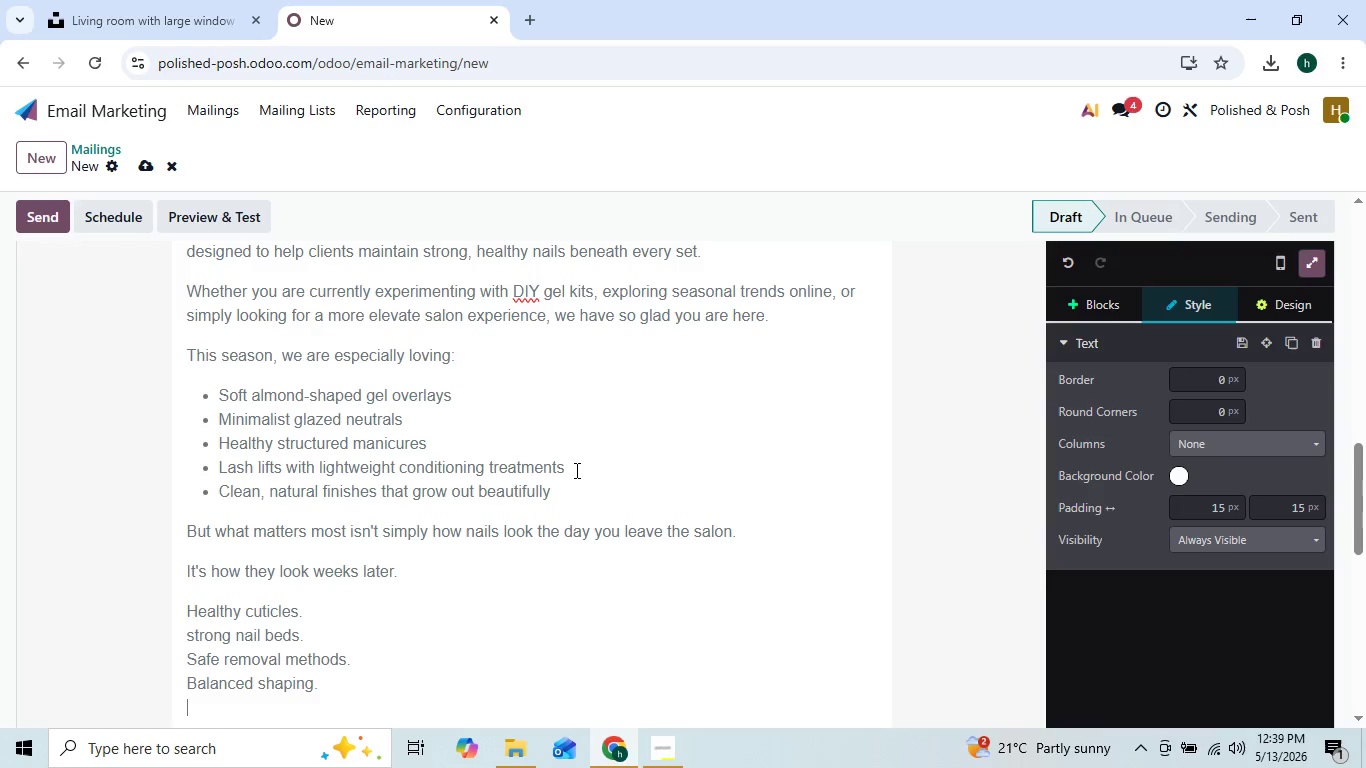 
type(Professional-grde Products.)
 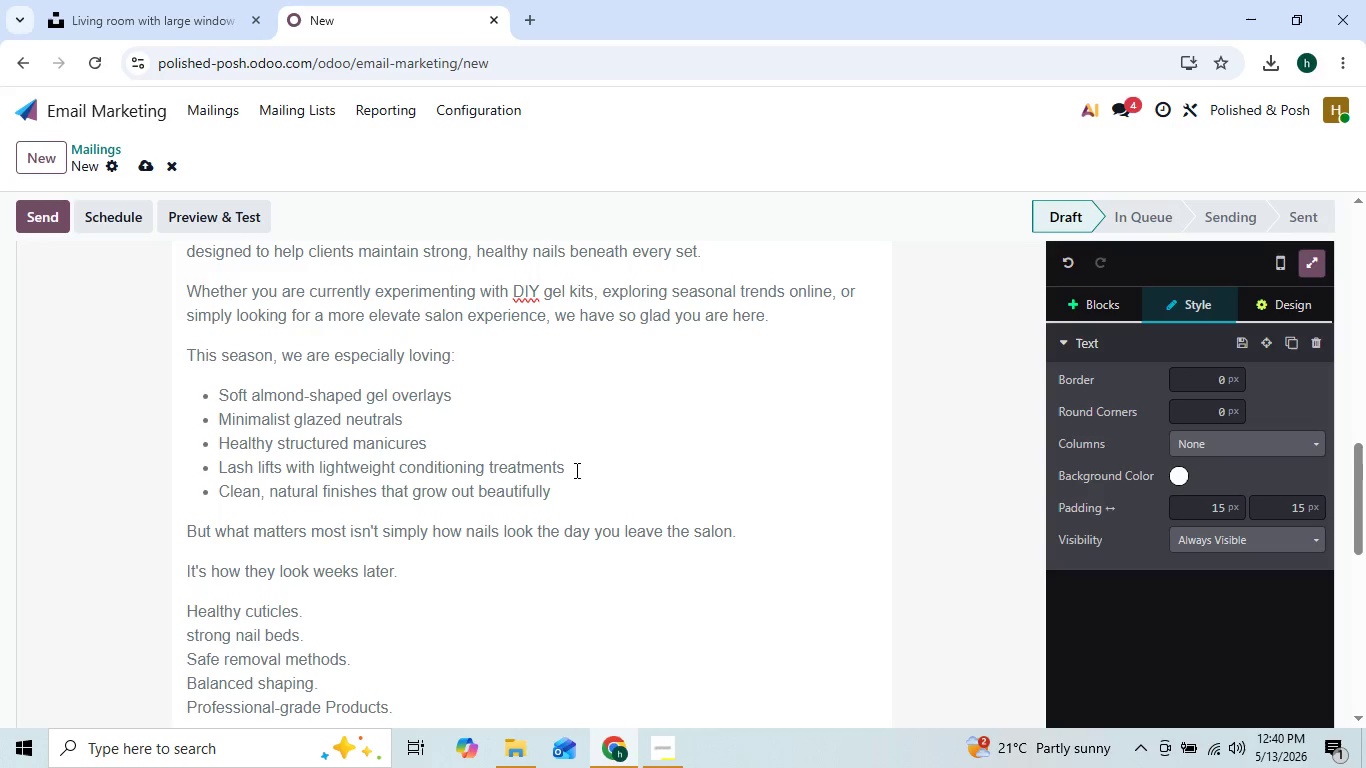 
key(Shift+Enter)
 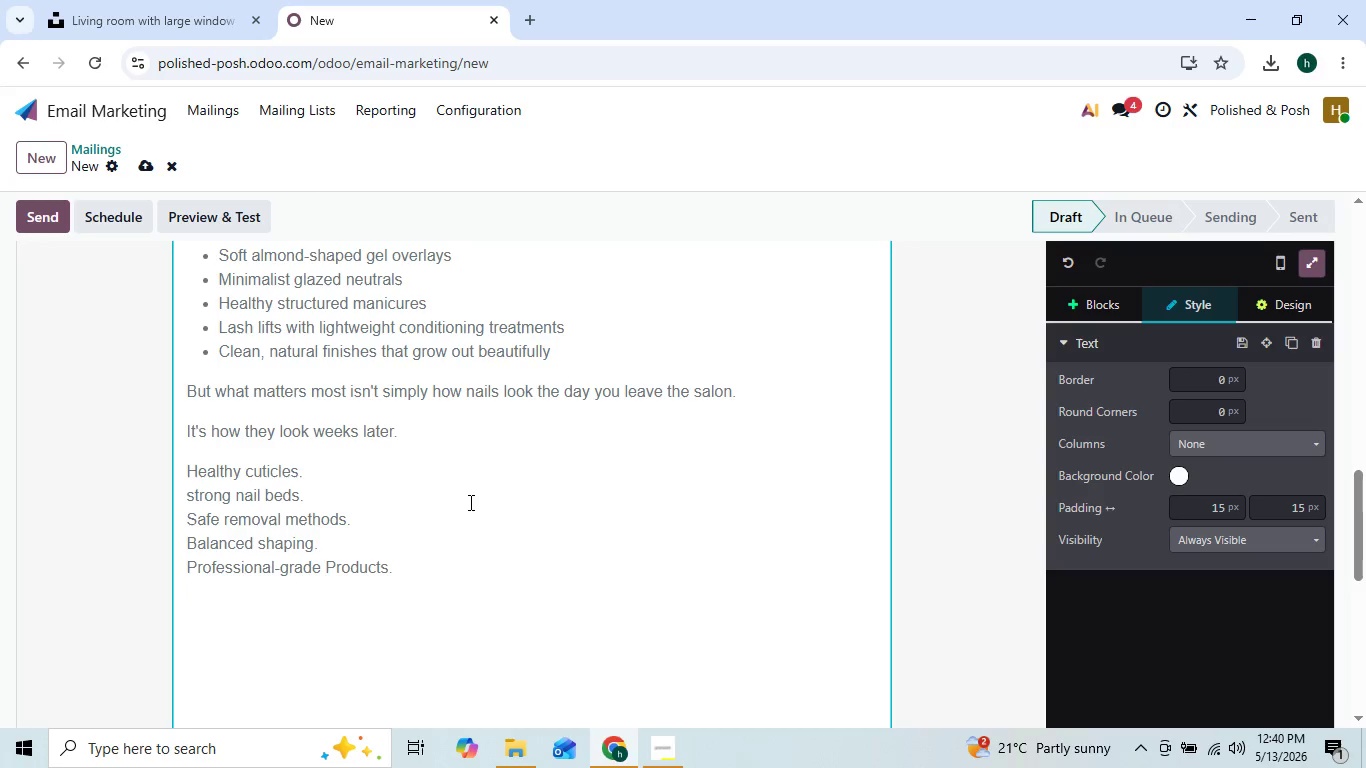 
wait(11.5)
 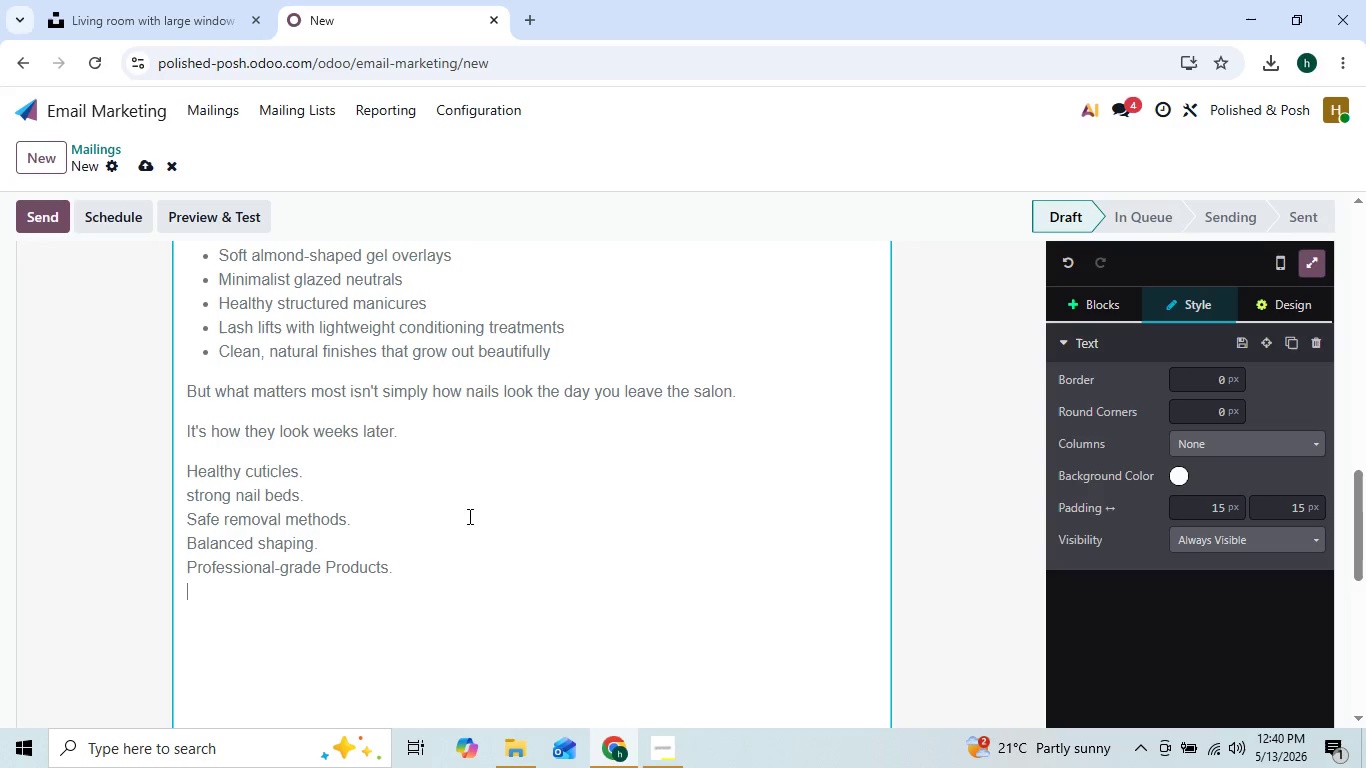 
type(Care)
 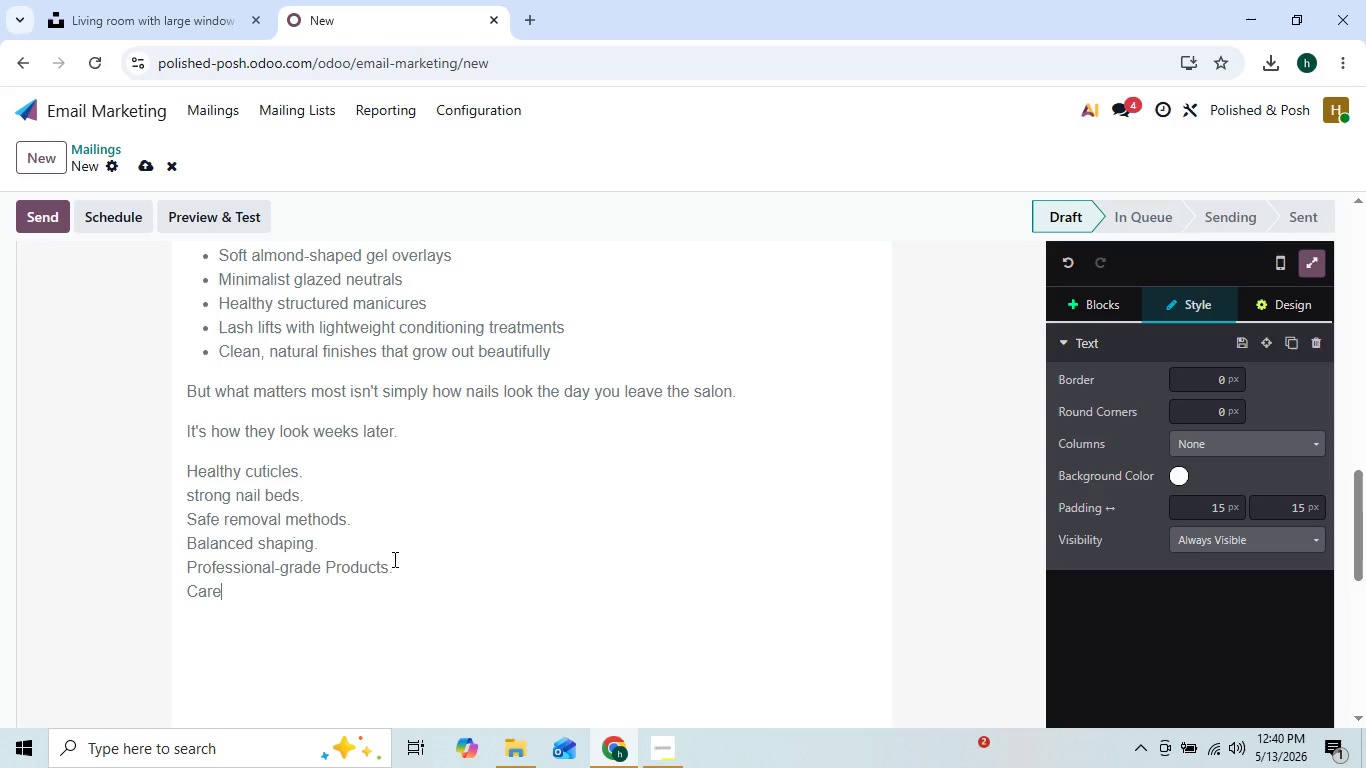 
type(ful At)
key(Backspace)
key(Backspace)
type(attention y)
key(Backspace)
type(to detail.)
 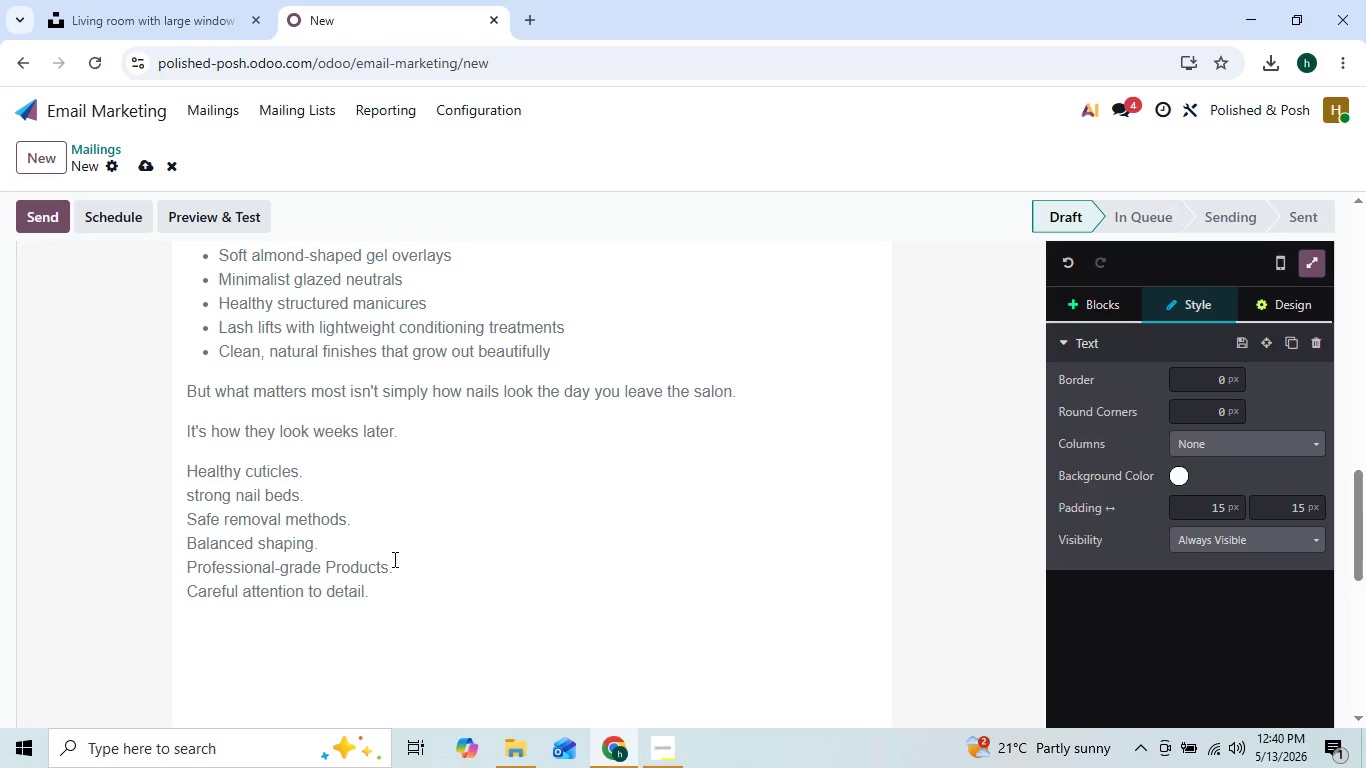 
key(Enter)
 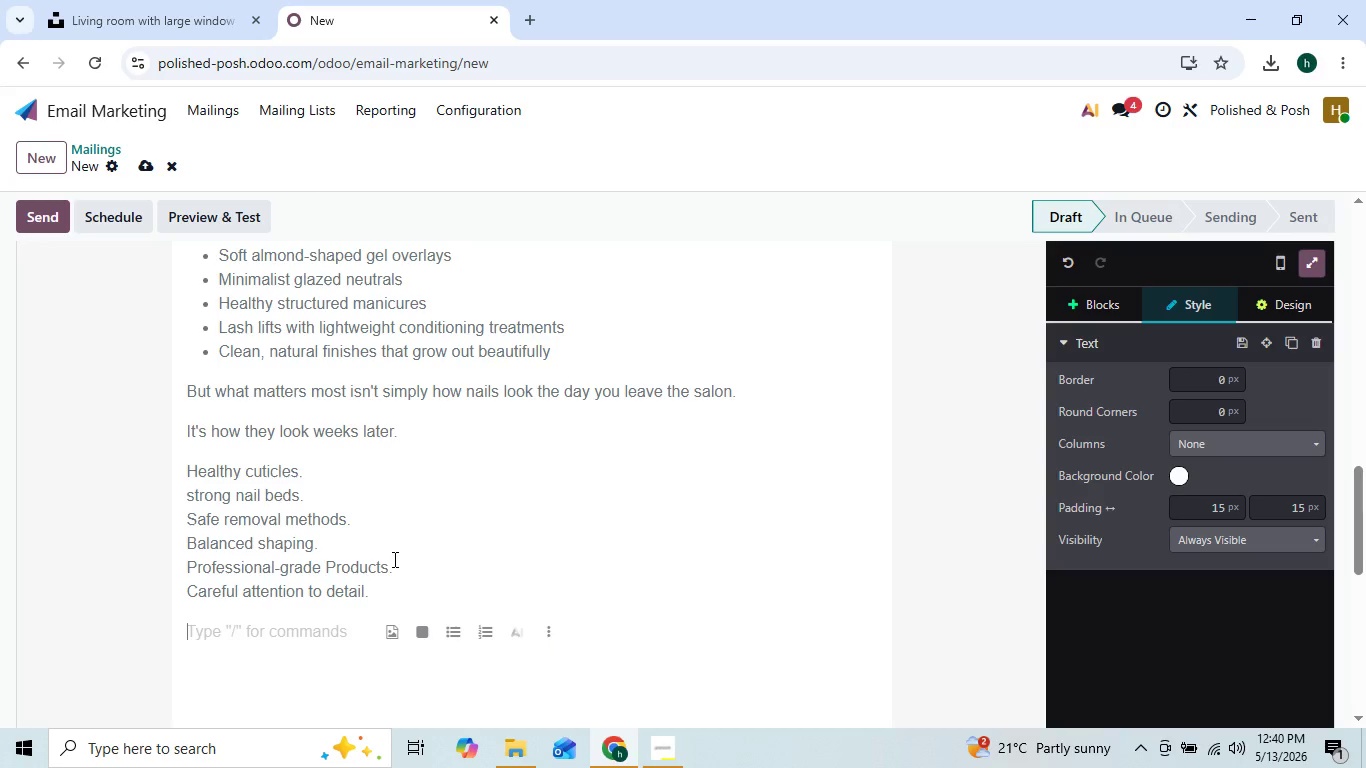 
type(Those are the small differences that create consistently beauifuk)
key(Backspace)
type(ll)
 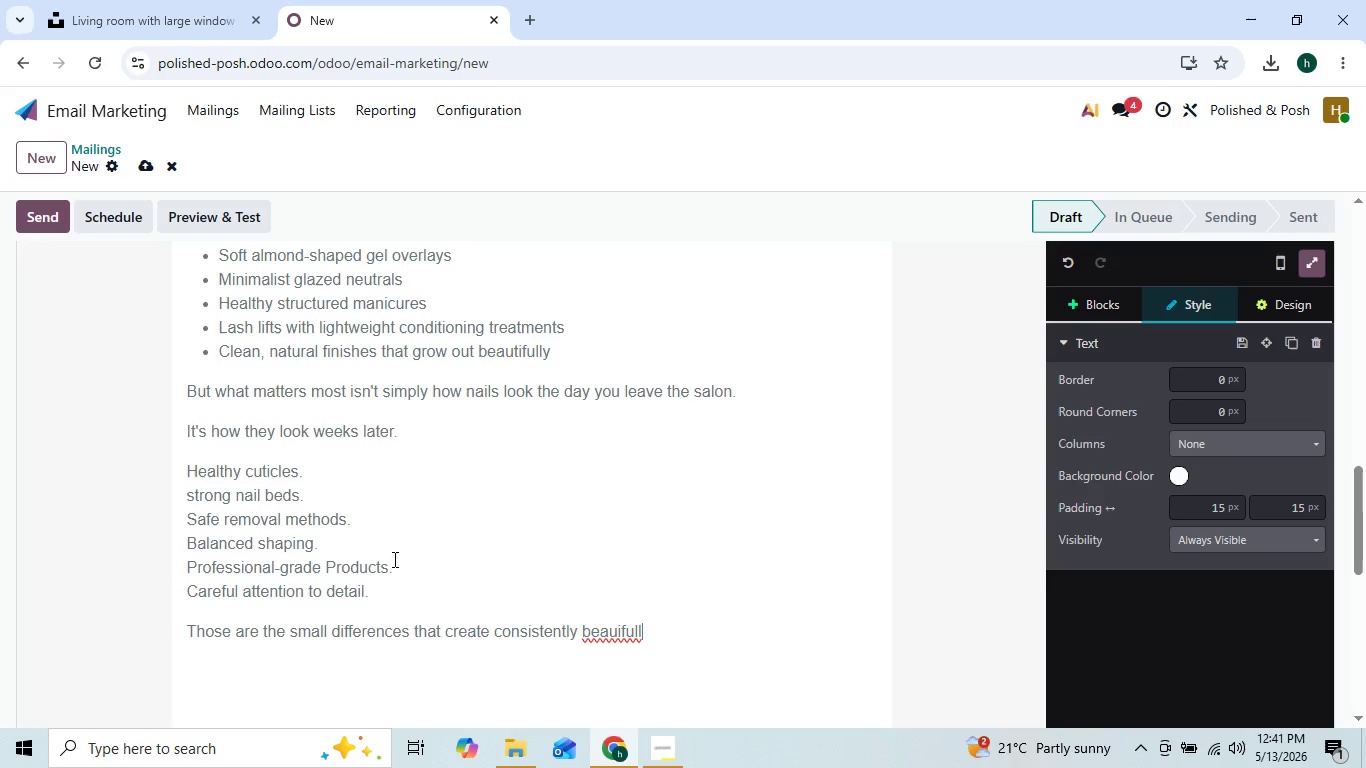 
key(ArrowLeft)
 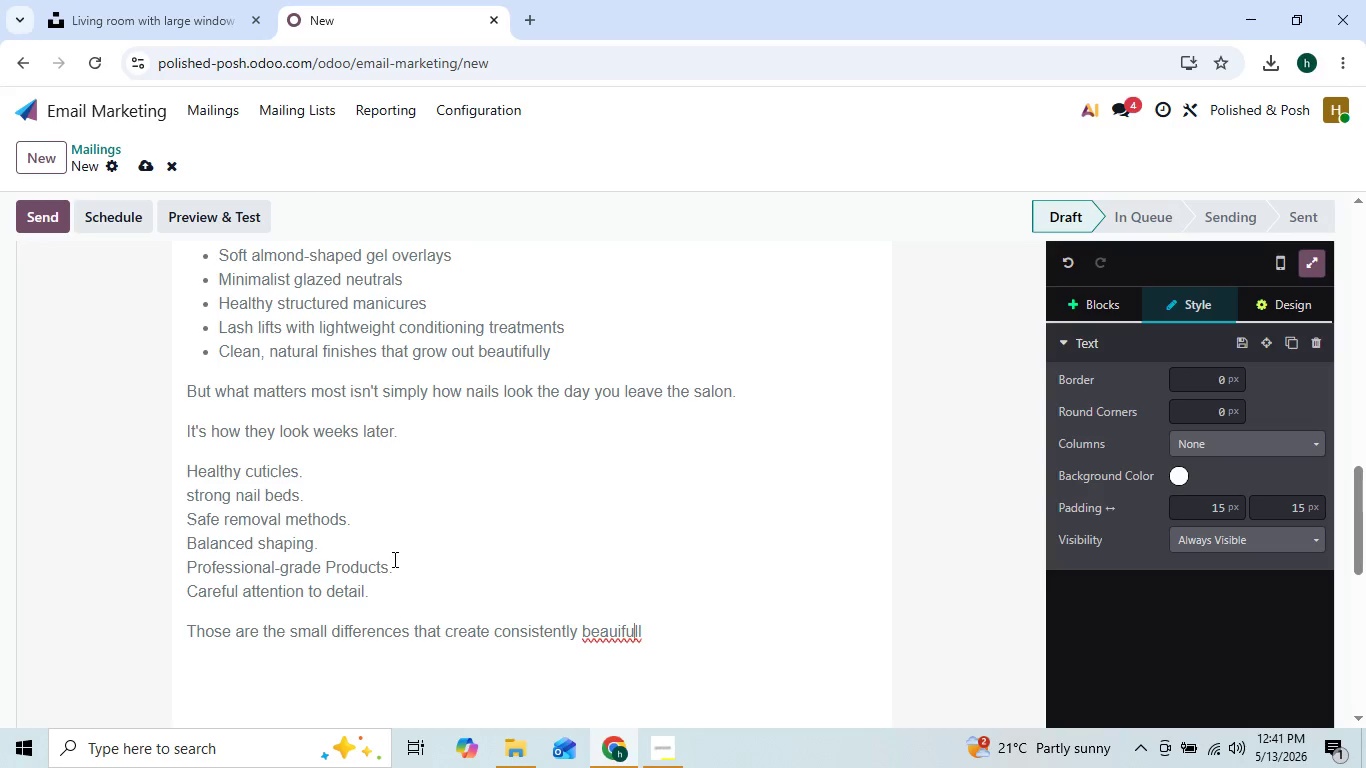 
key(ArrowLeft)
 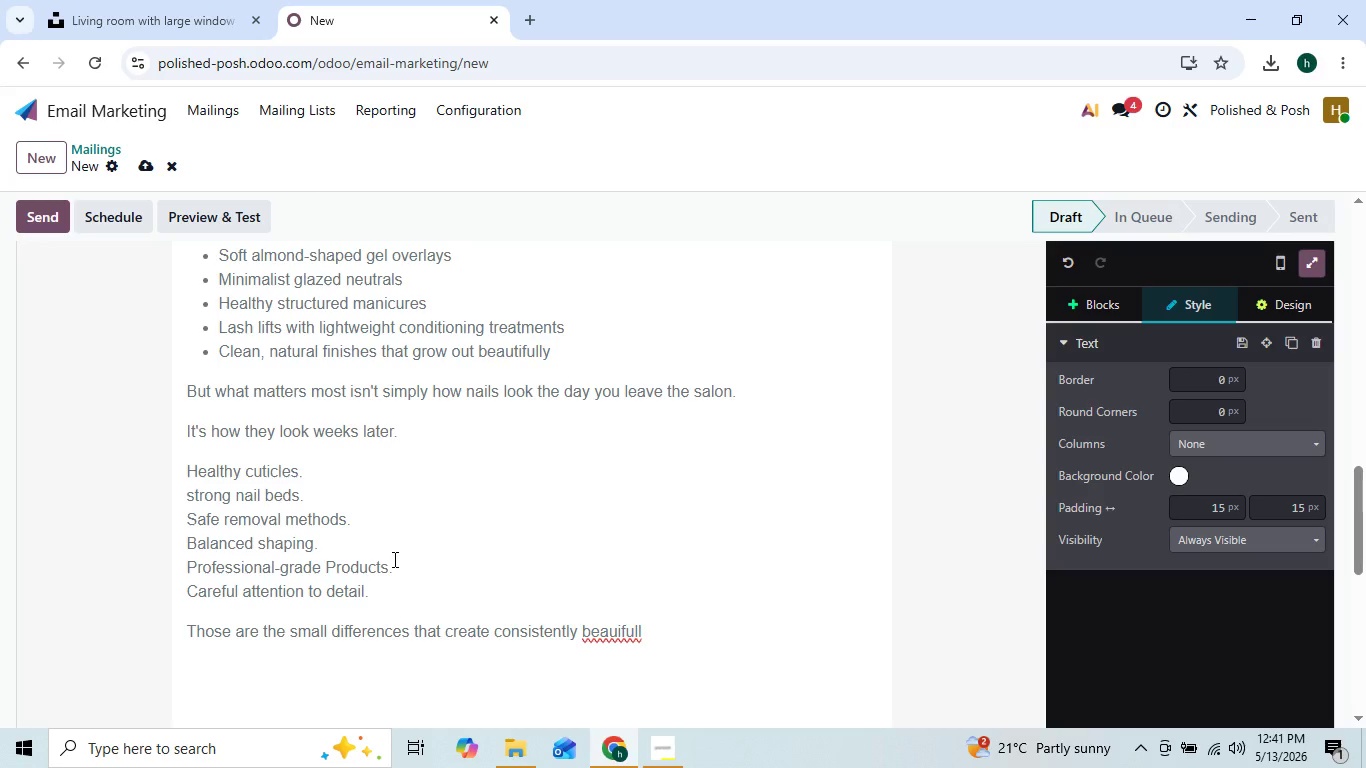 
key(ArrowLeft)
 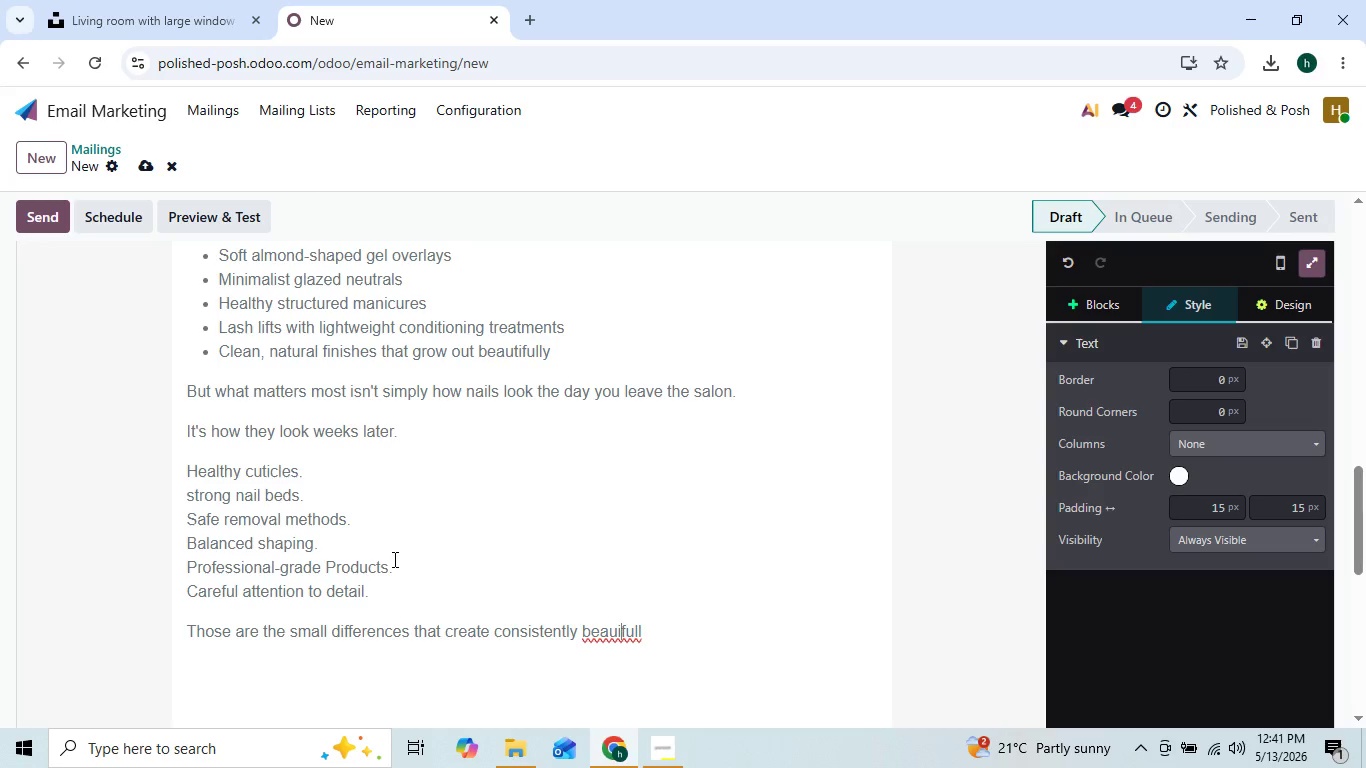 
key(ArrowLeft)
 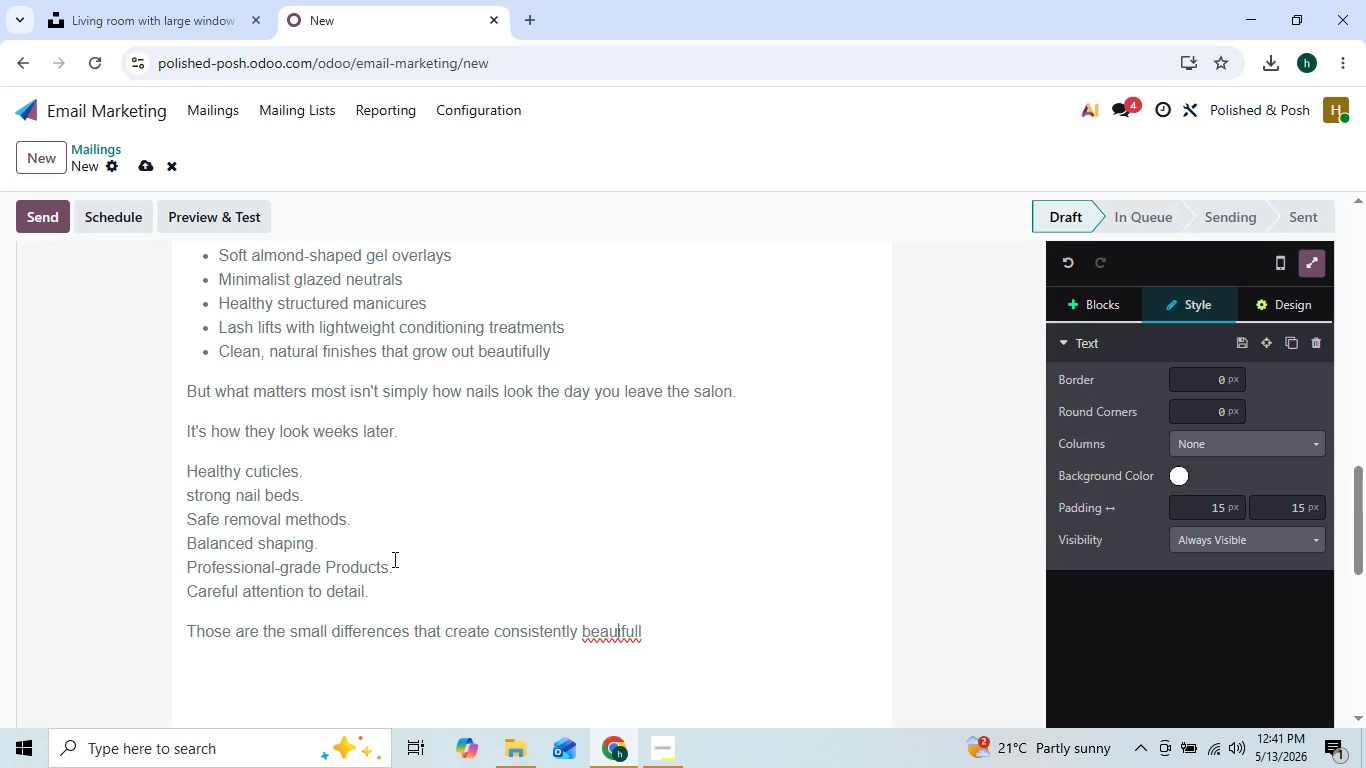 
key(ArrowLeft)
 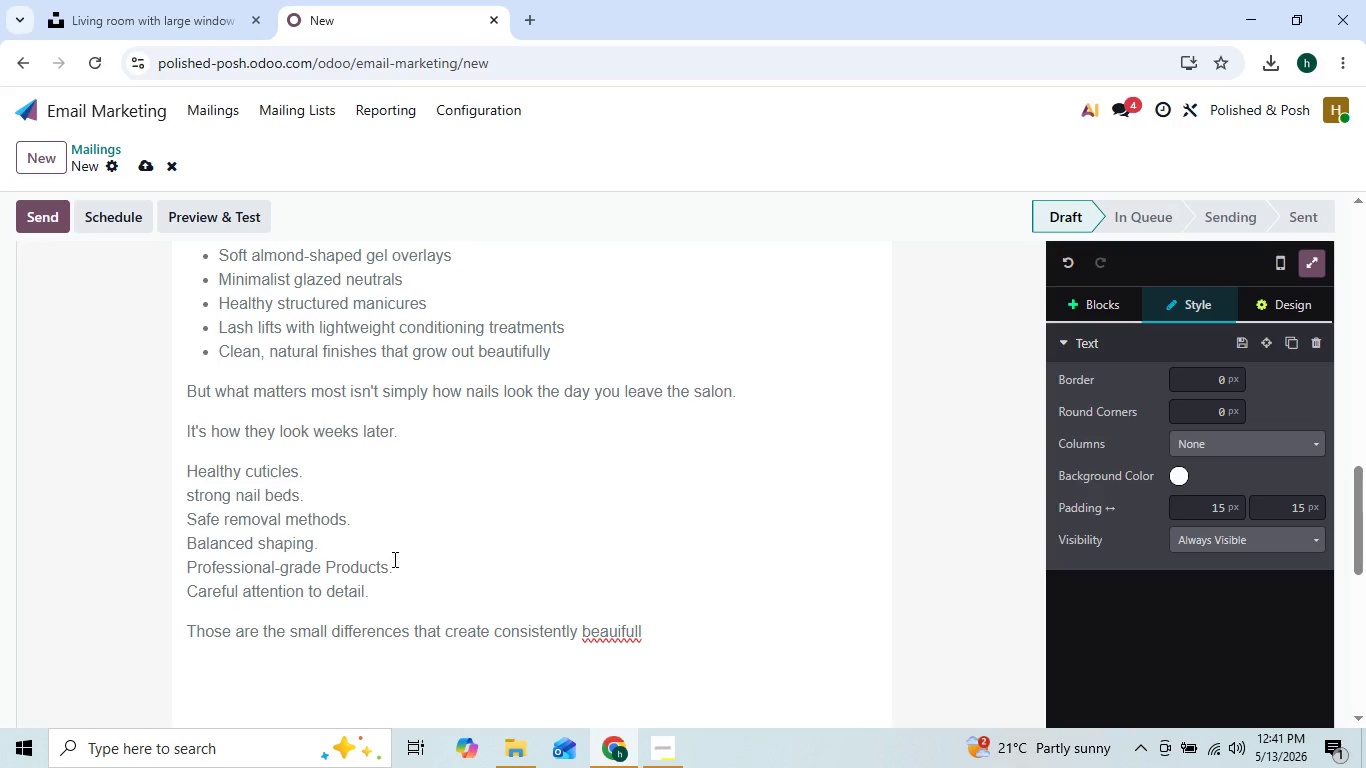 
key(ArrowLeft)
 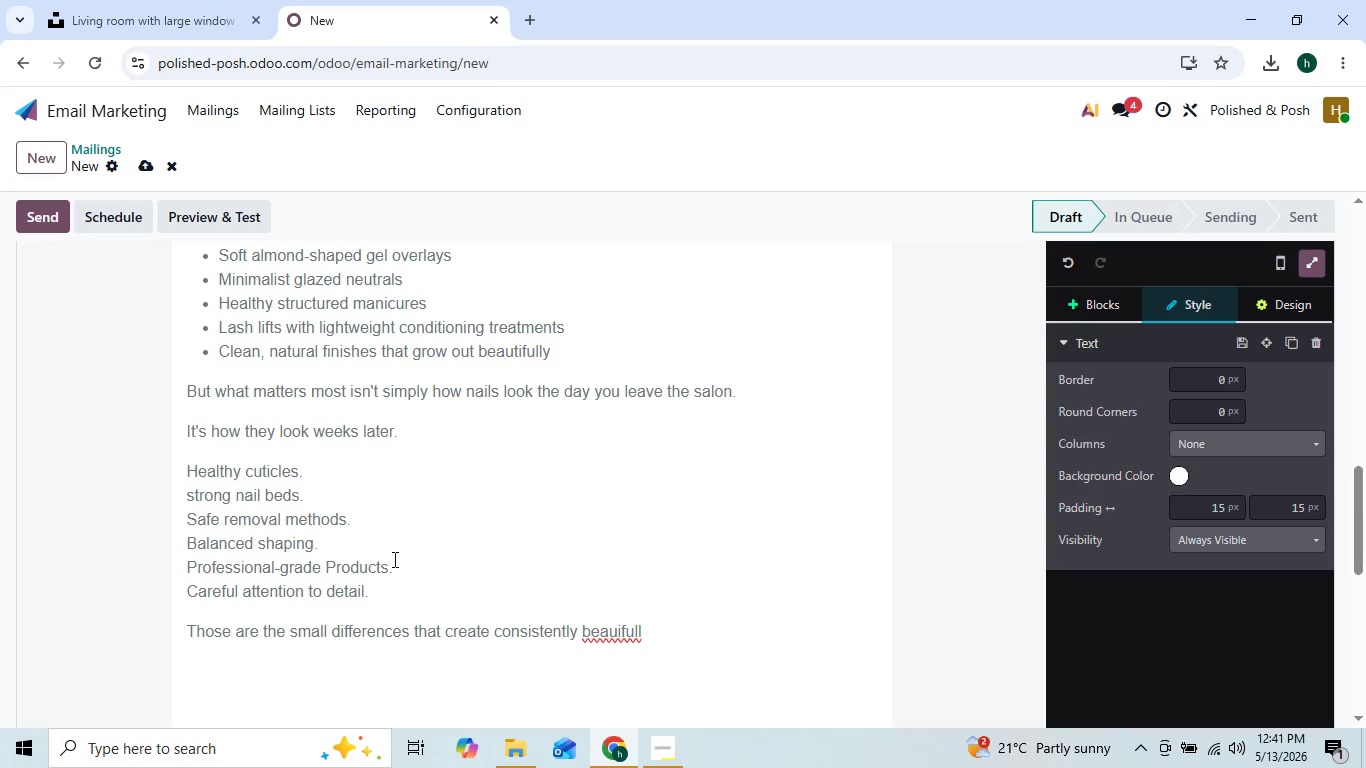 
key(ArrowRight)
 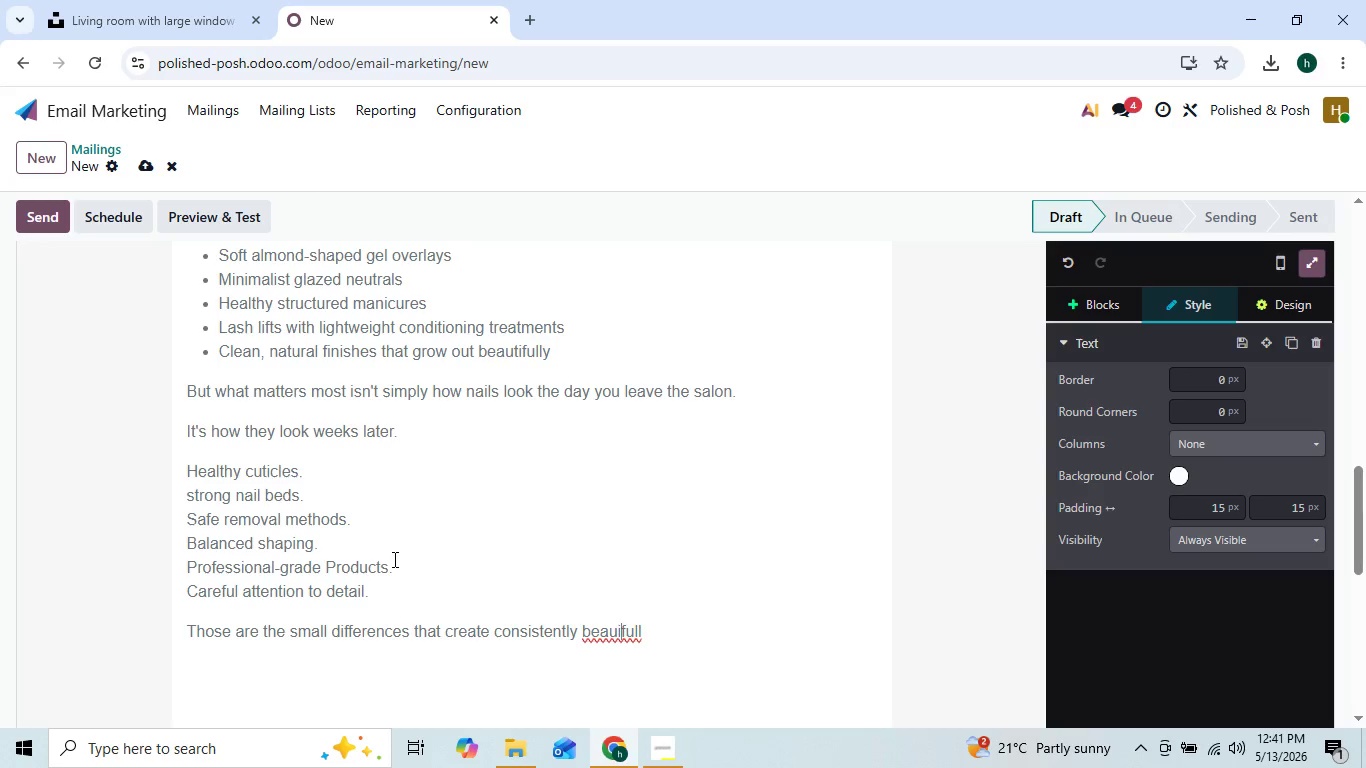 
key(ArrowRight)
 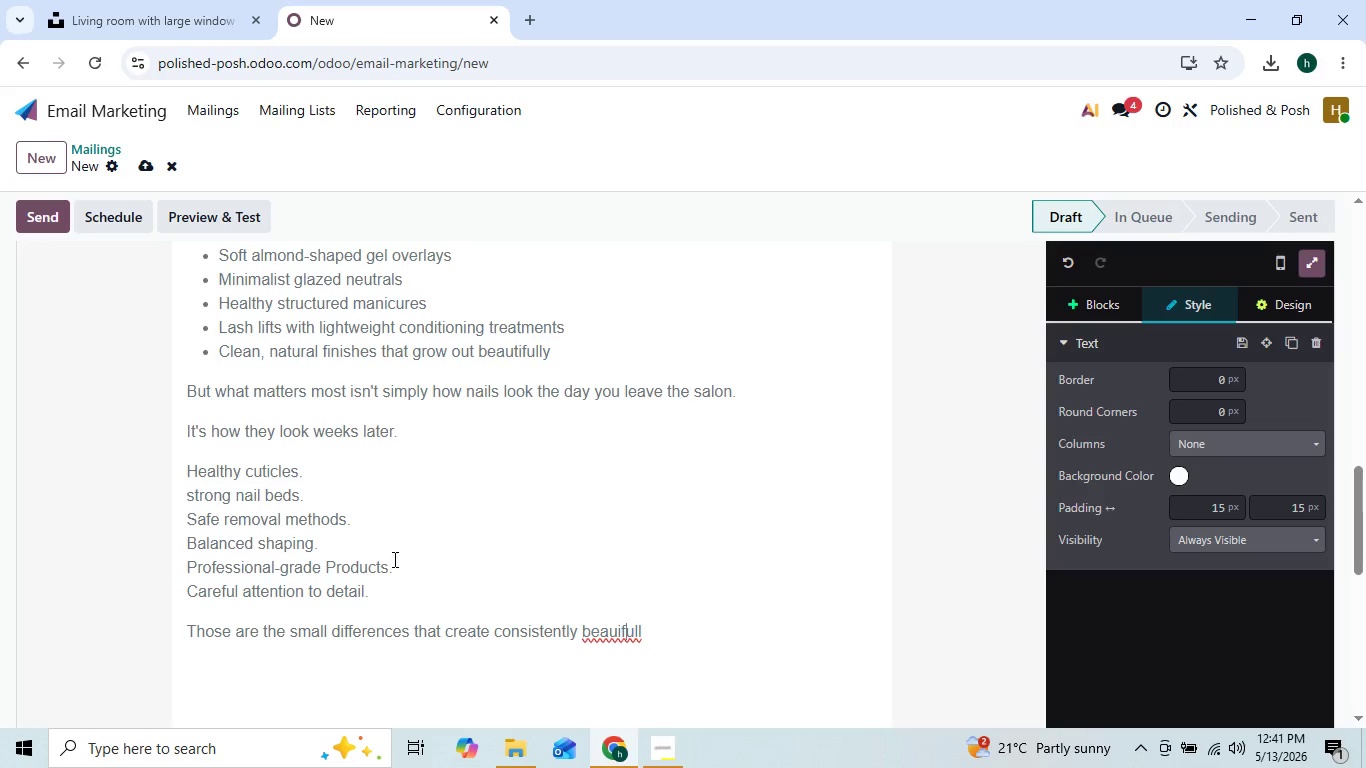 
key(ArrowRight)
 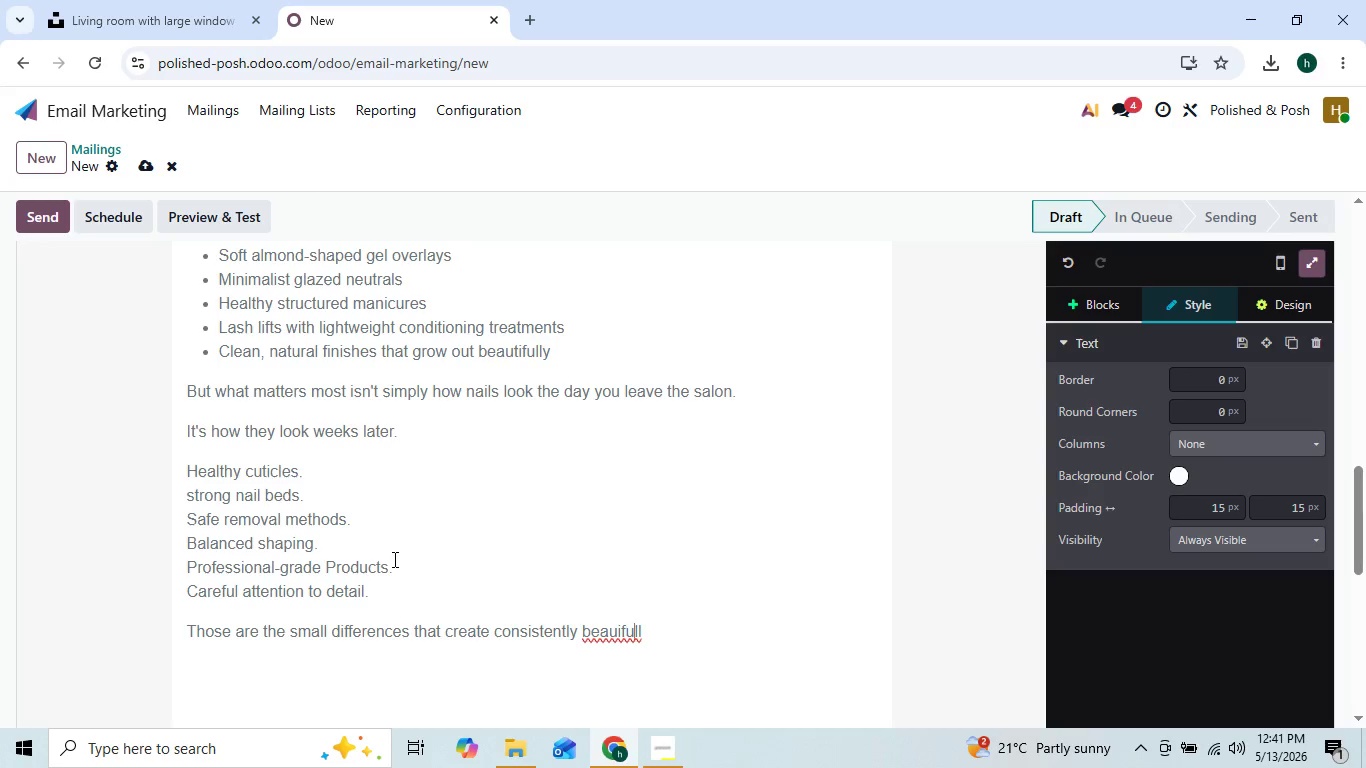 
key(ArrowRight)
 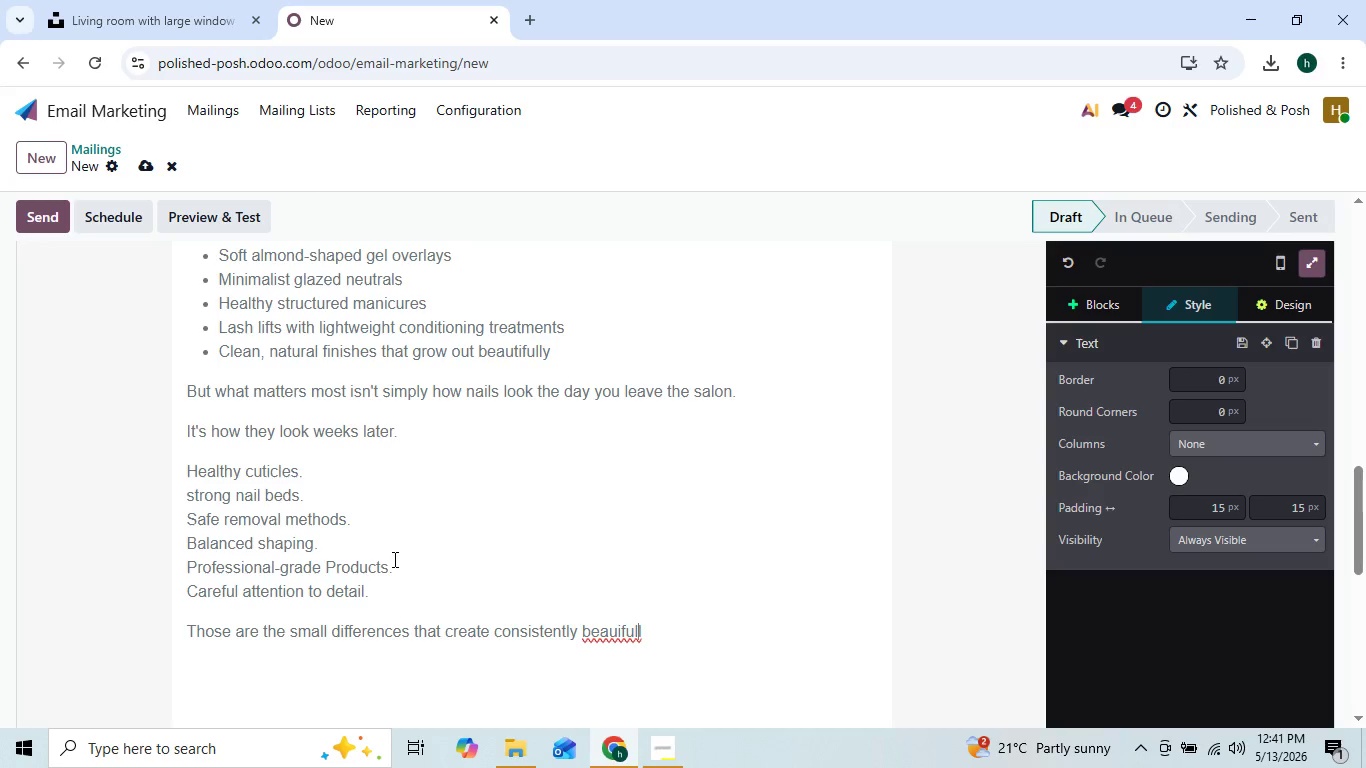 
key(ArrowRight)
 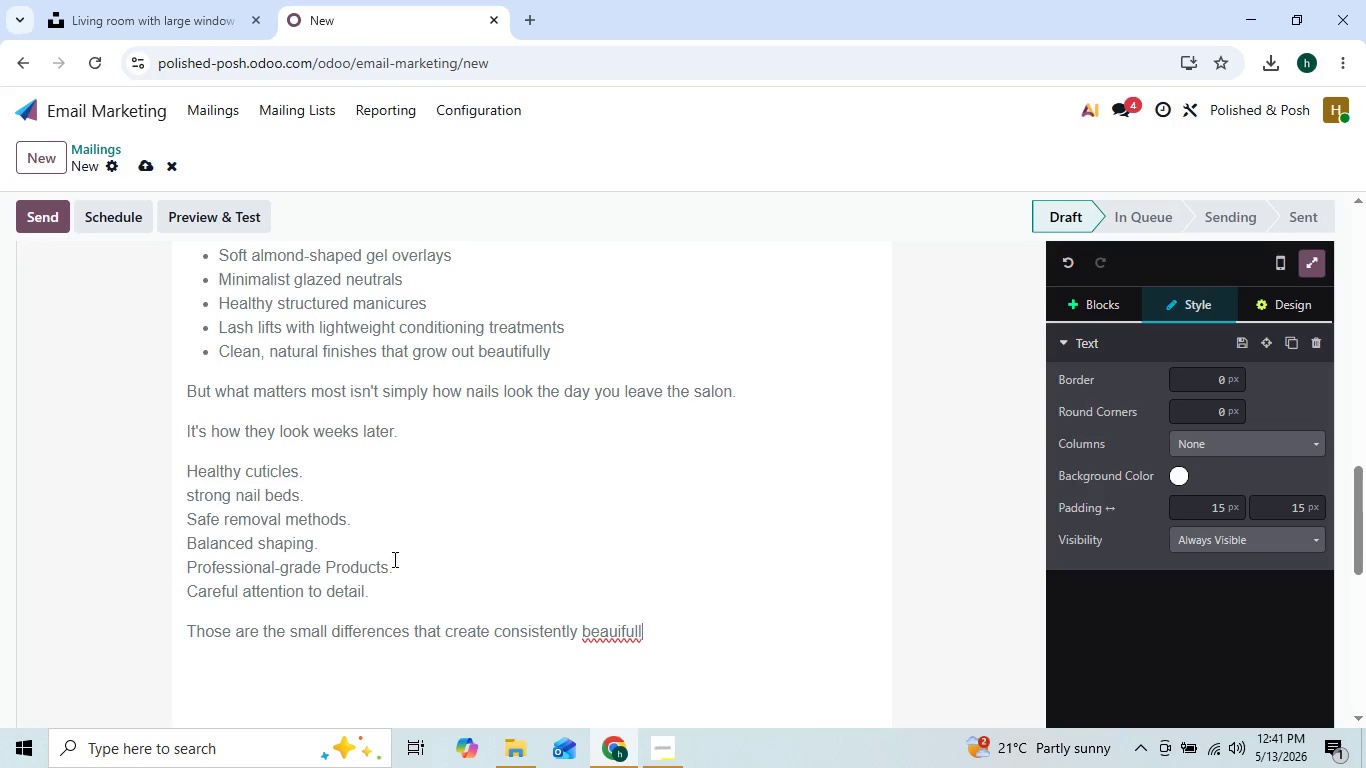 
key(ArrowRight)
 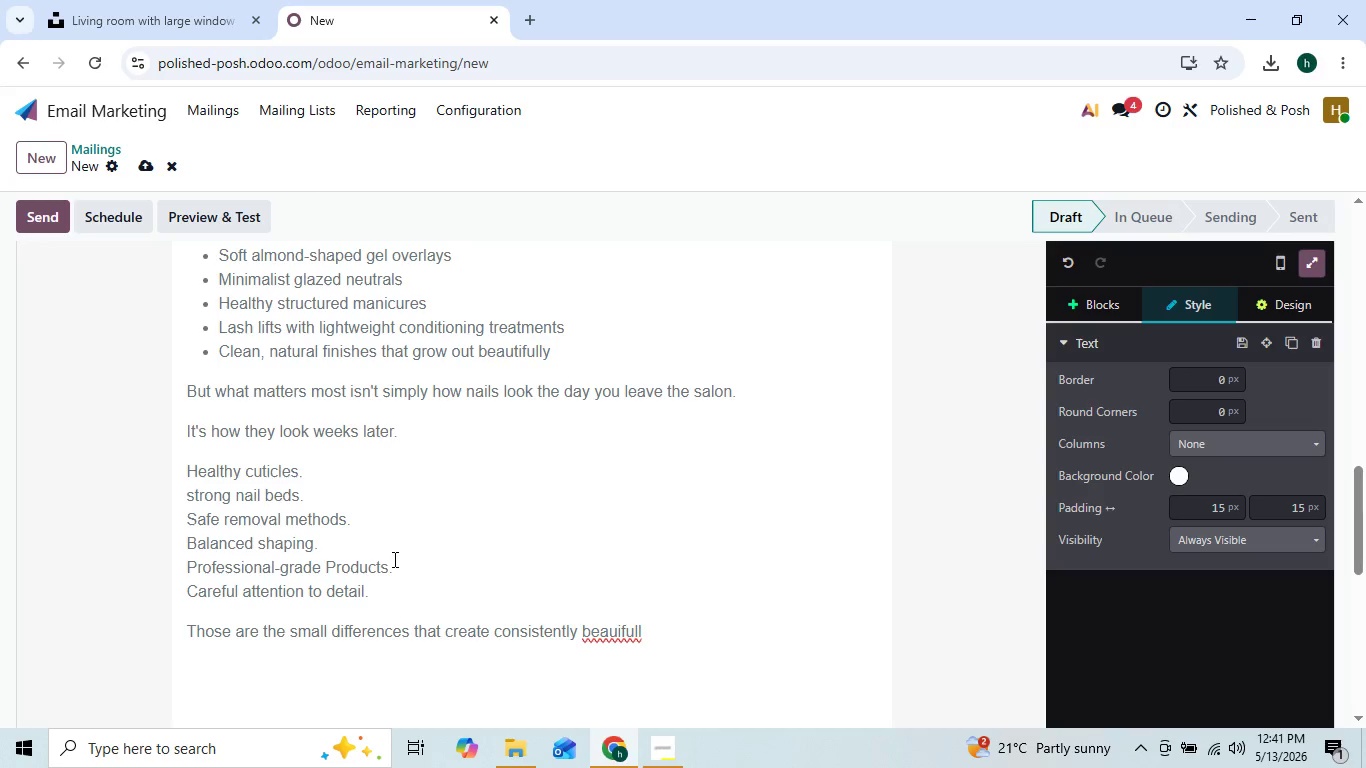 
key(Backspace)
 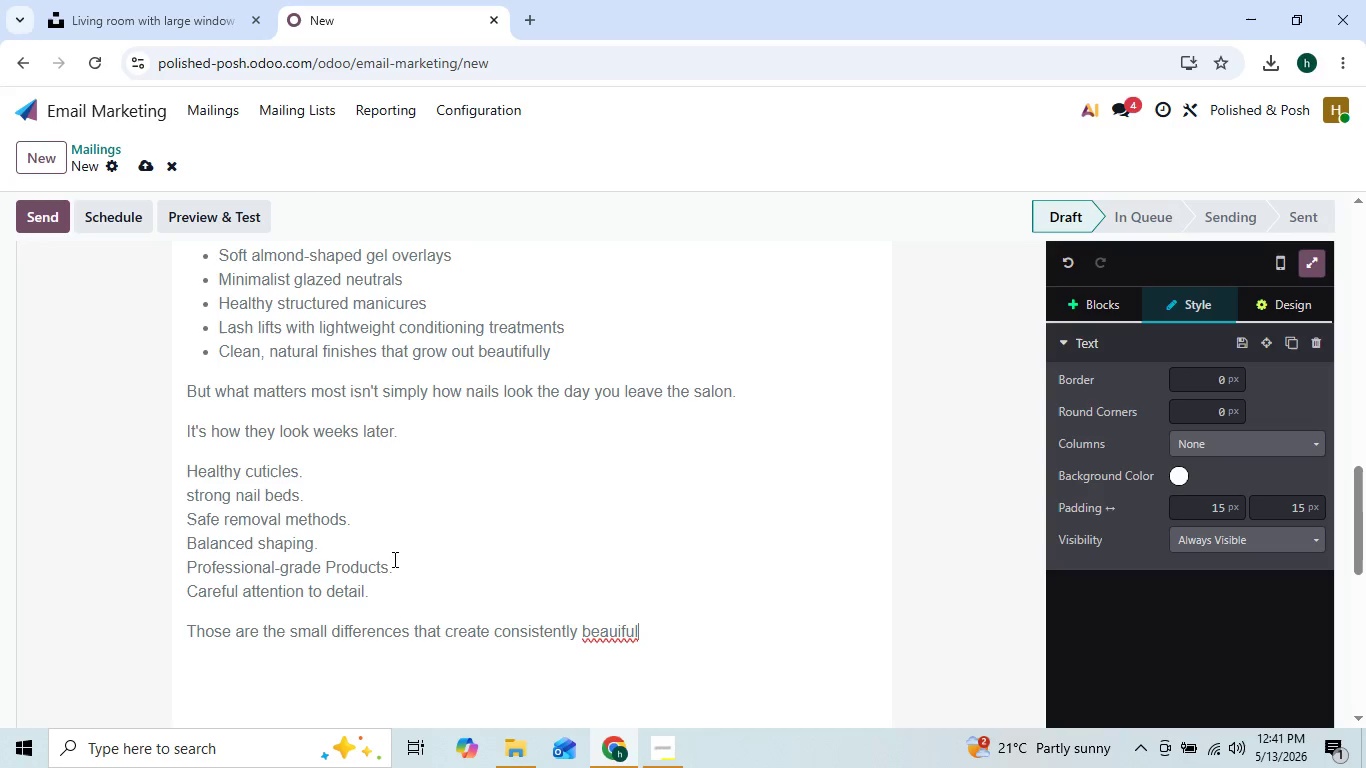 
key(Space)
 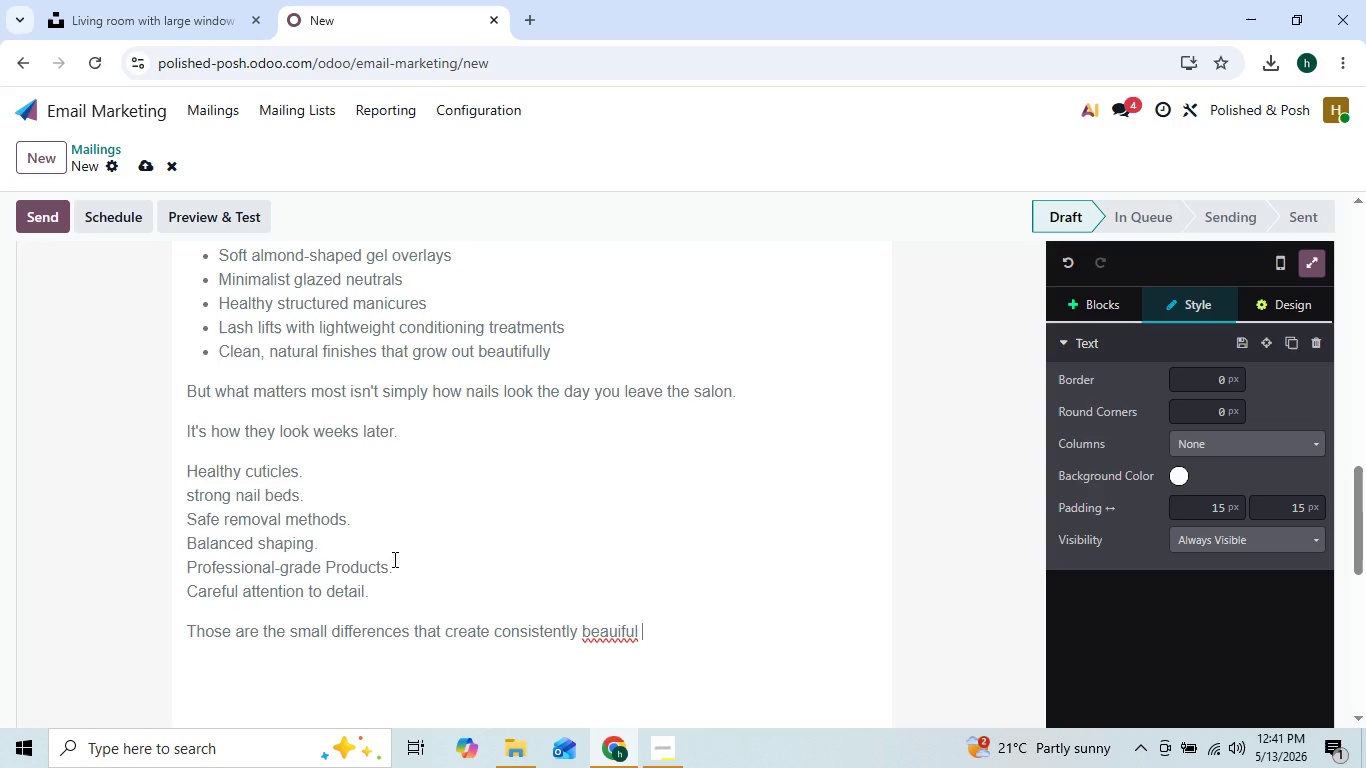 
key(ArrowLeft)
 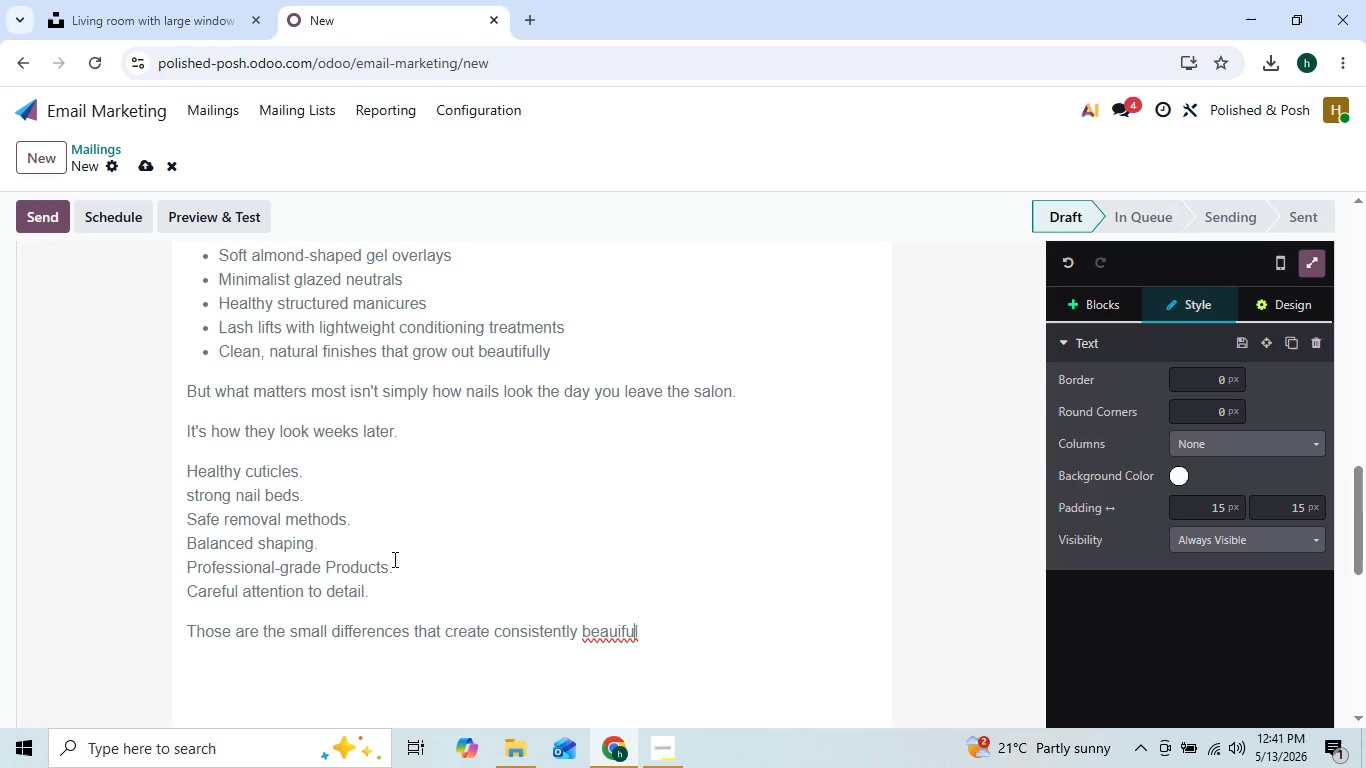 
key(ArrowLeft)
 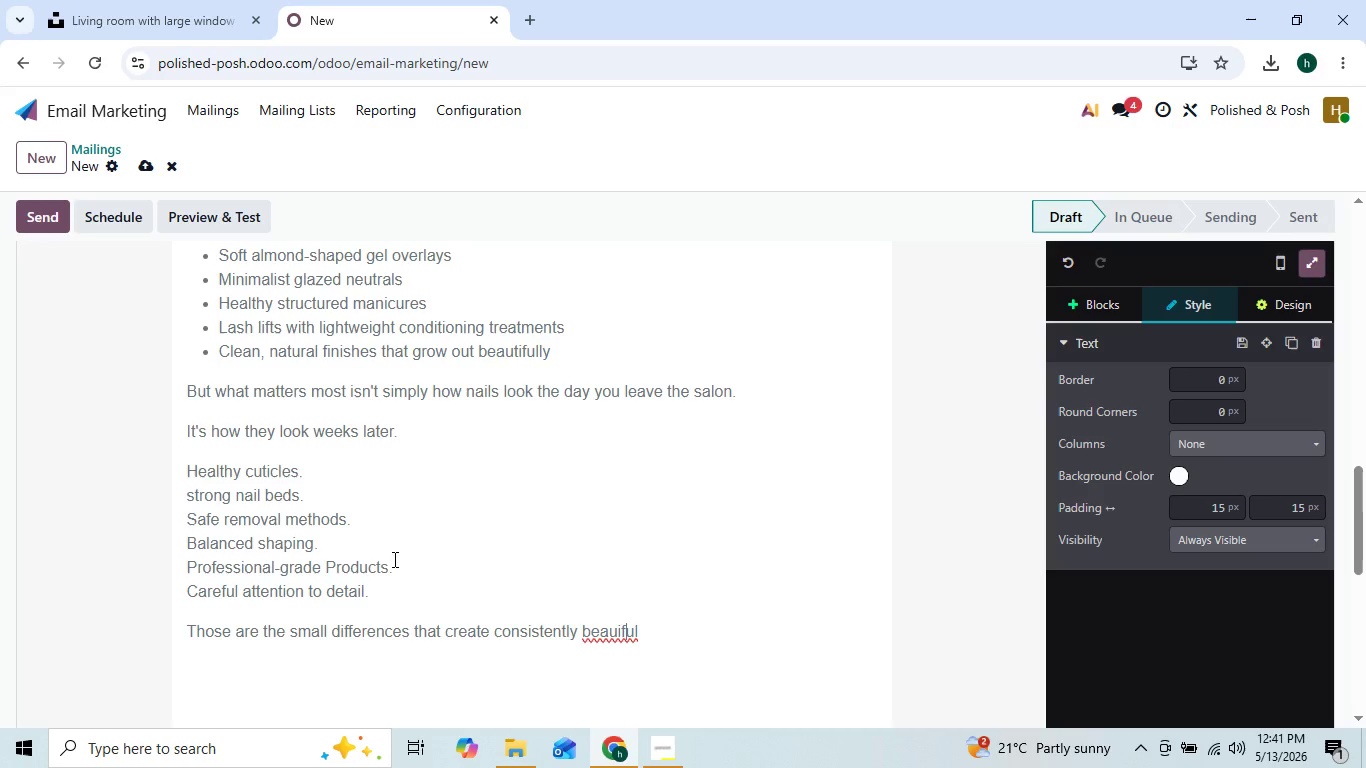 
key(ArrowLeft)
 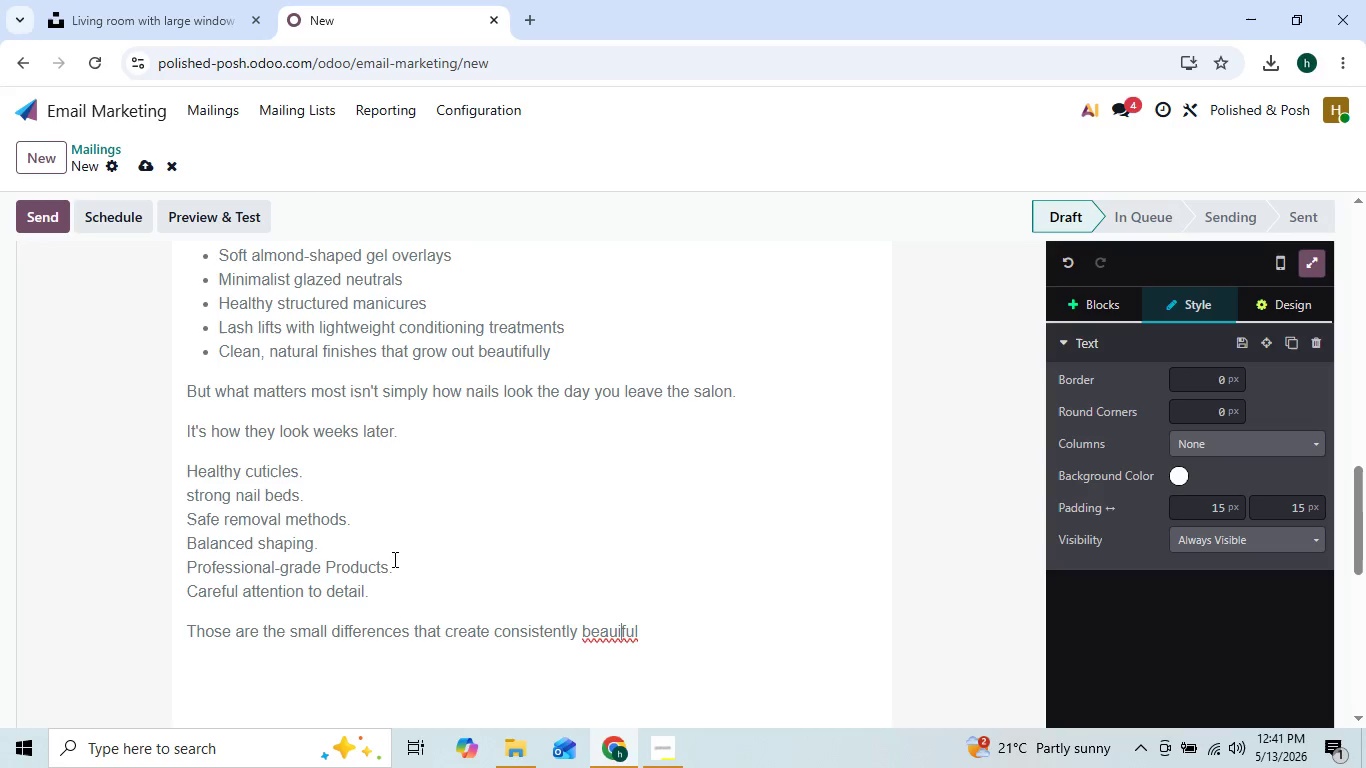 
key(ArrowLeft)
 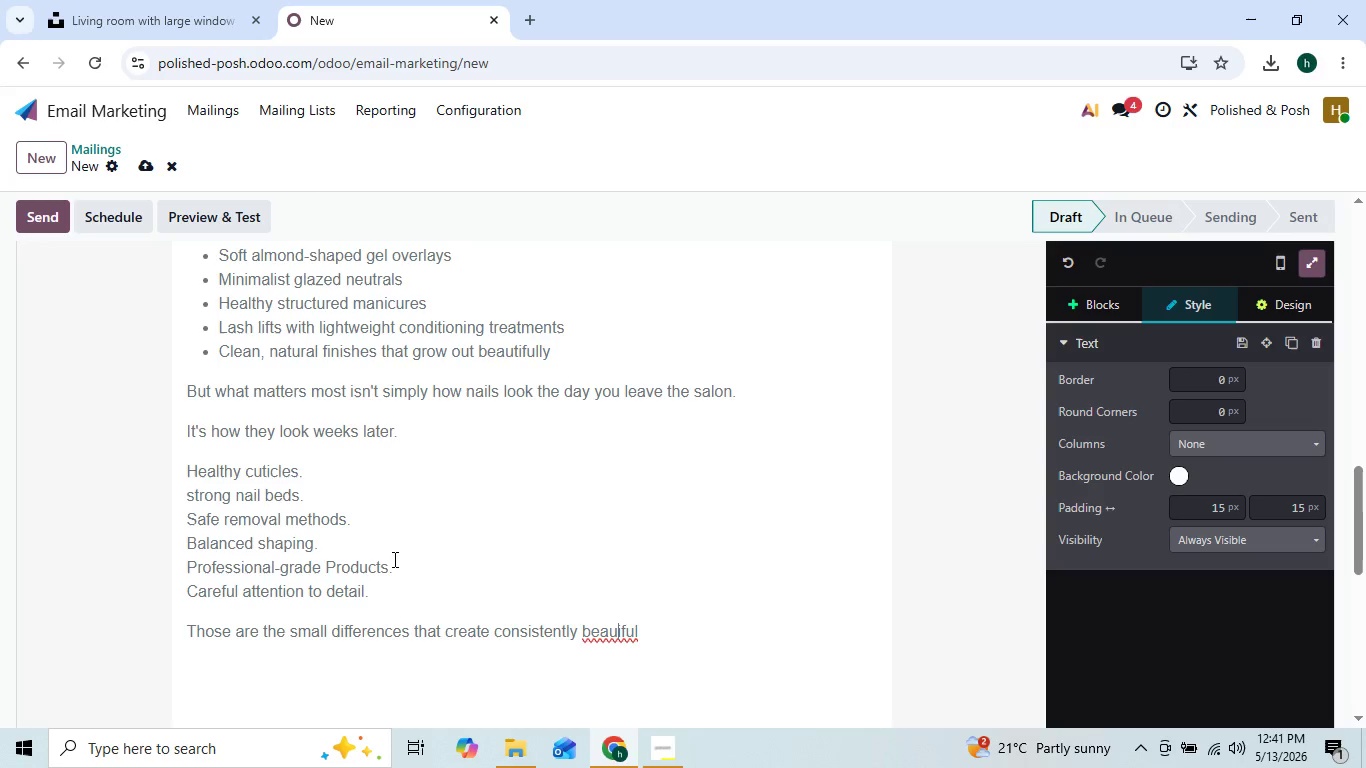 
key(ArrowLeft)
 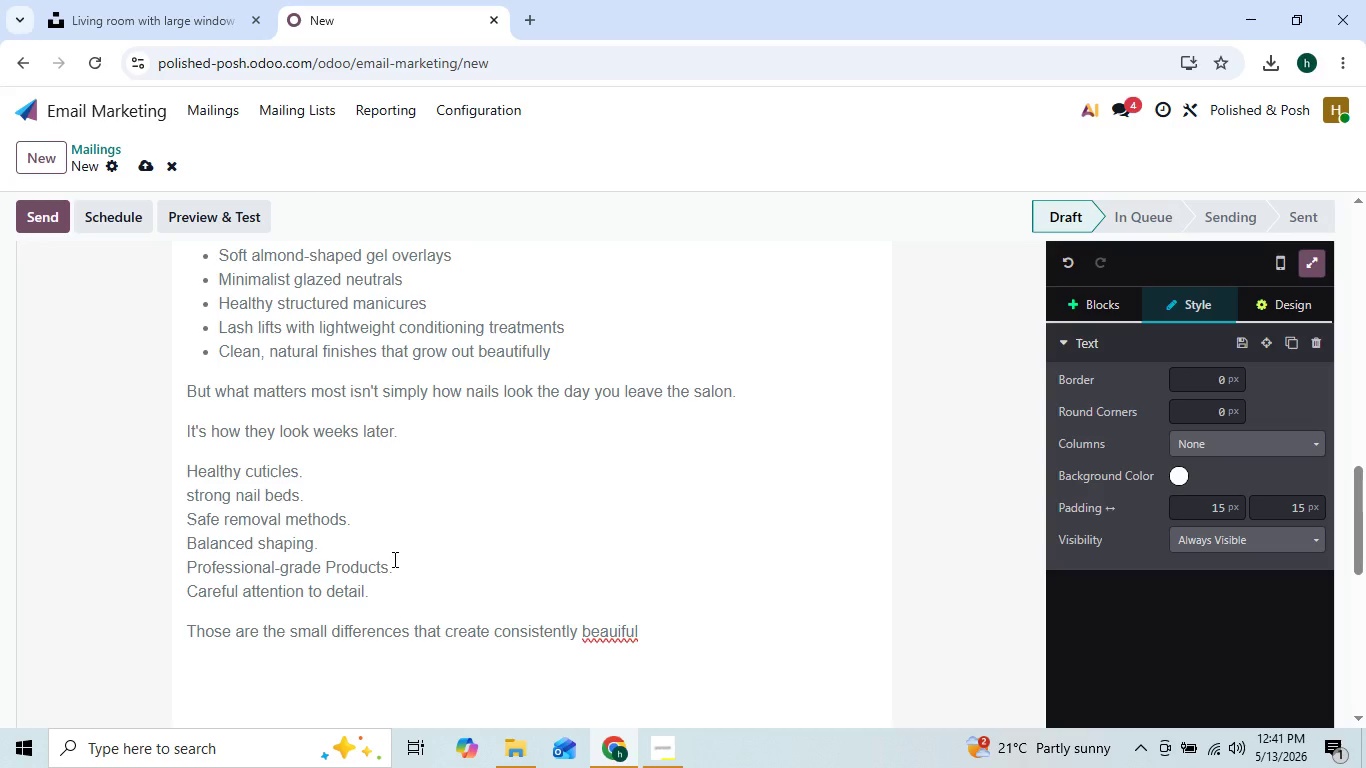 
key(T)
 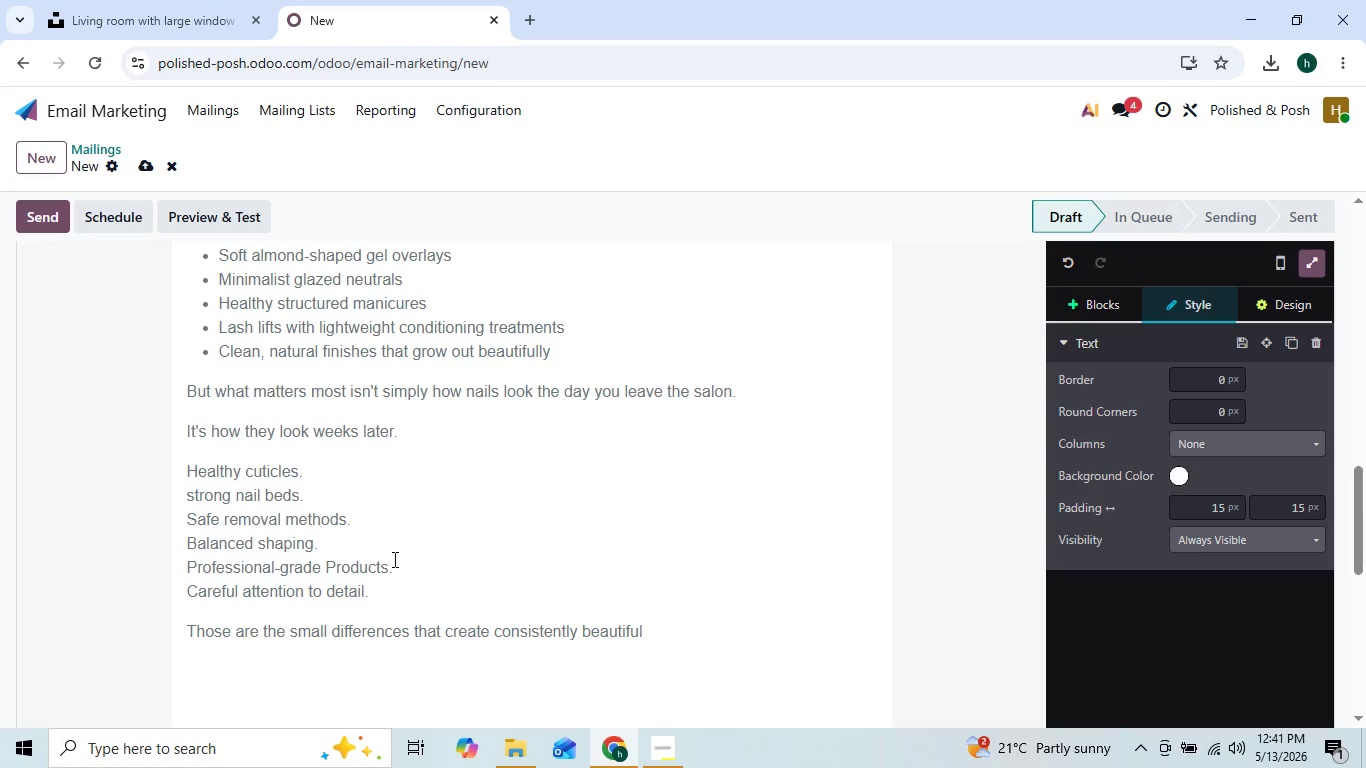 
key(ArrowRight)
 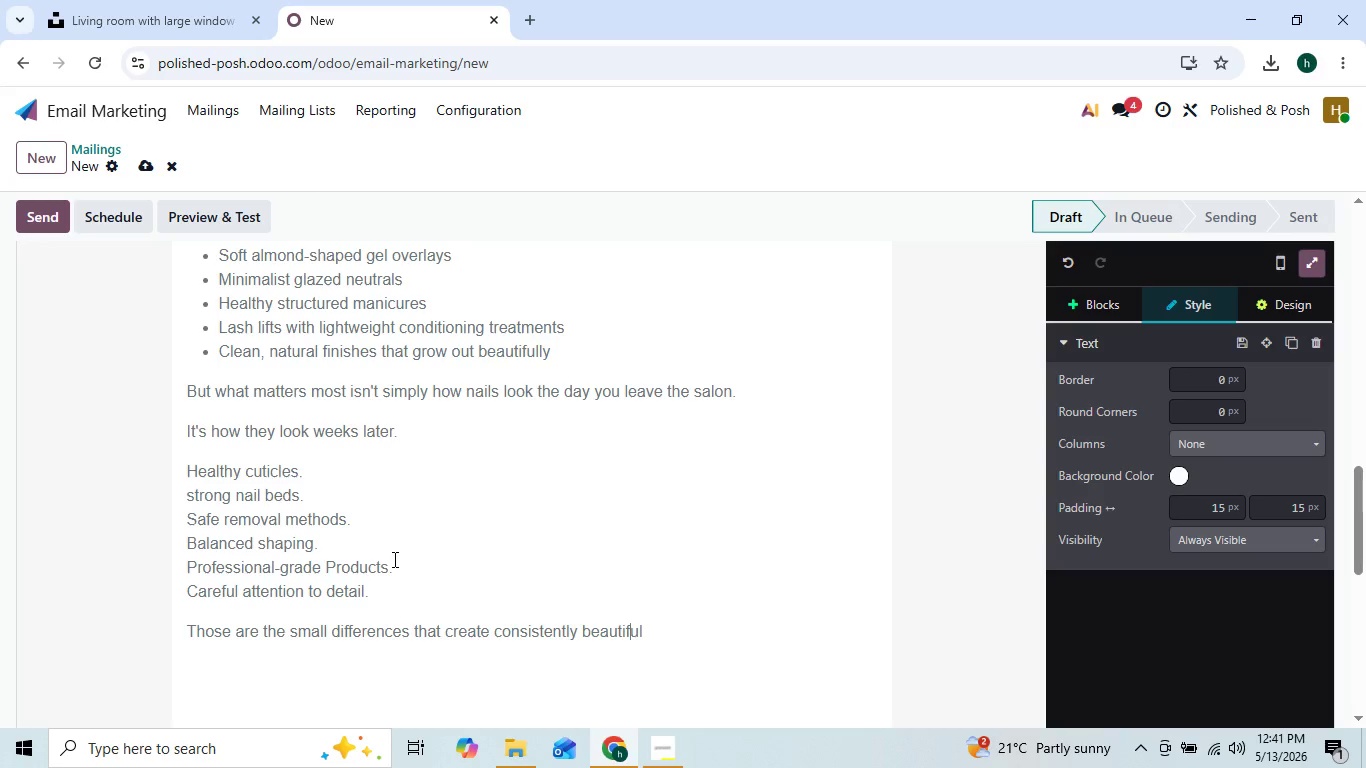 
key(ArrowRight)
 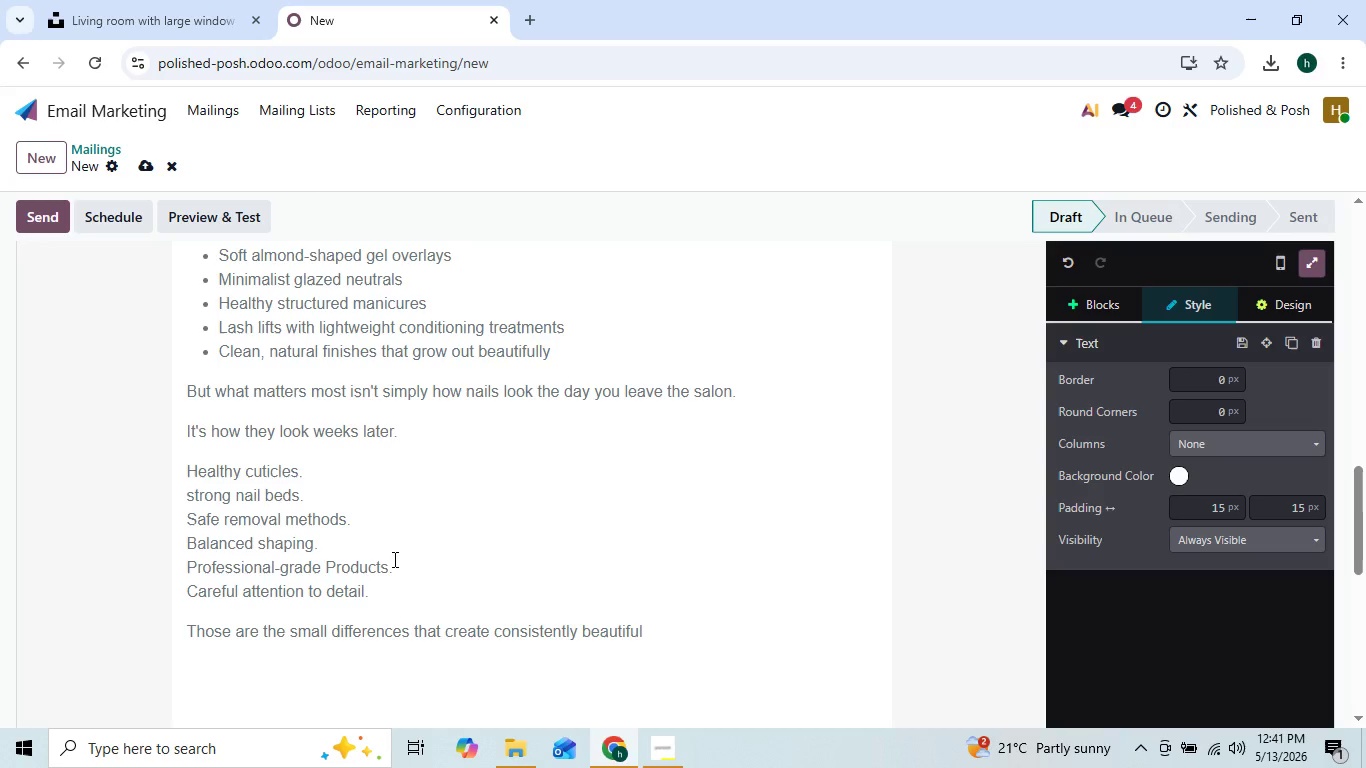 
key(ArrowRight)
 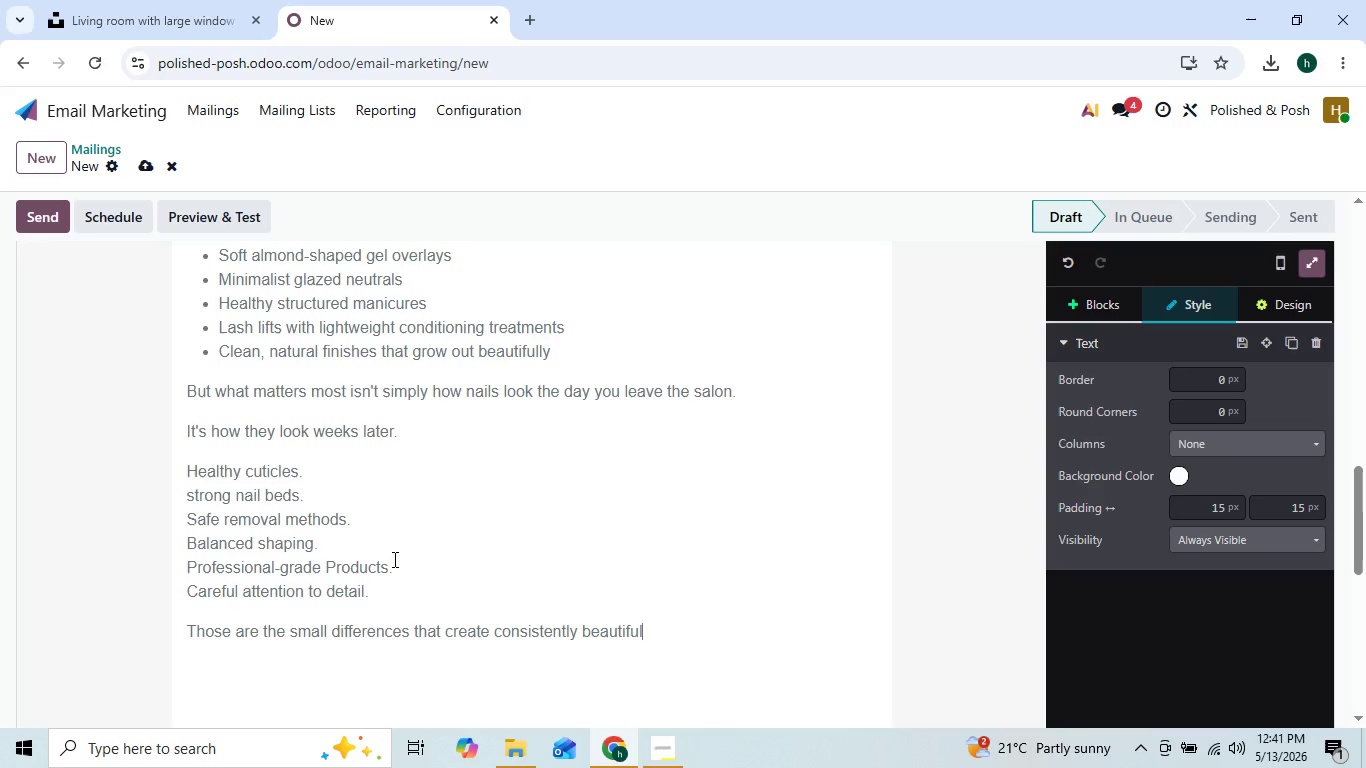 
key(ArrowRight)
 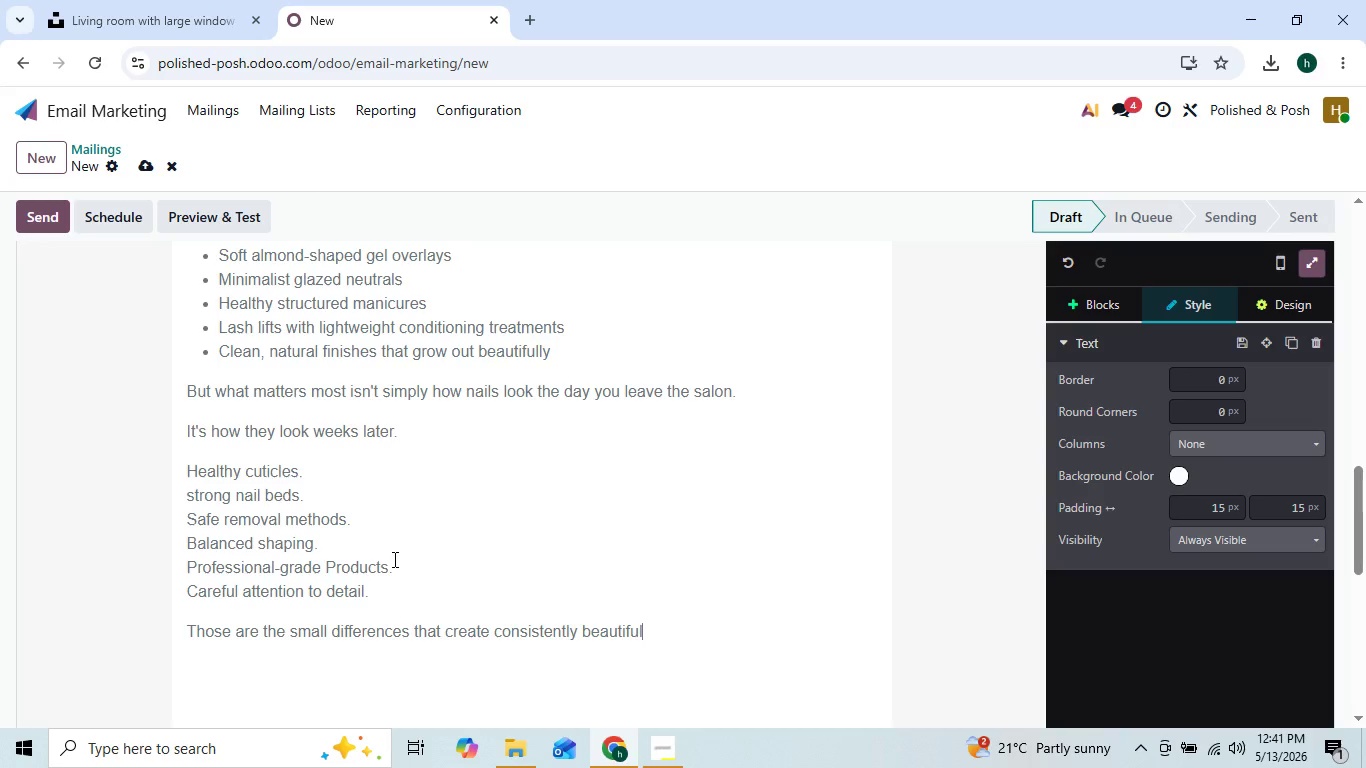 
key(ArrowRight)
 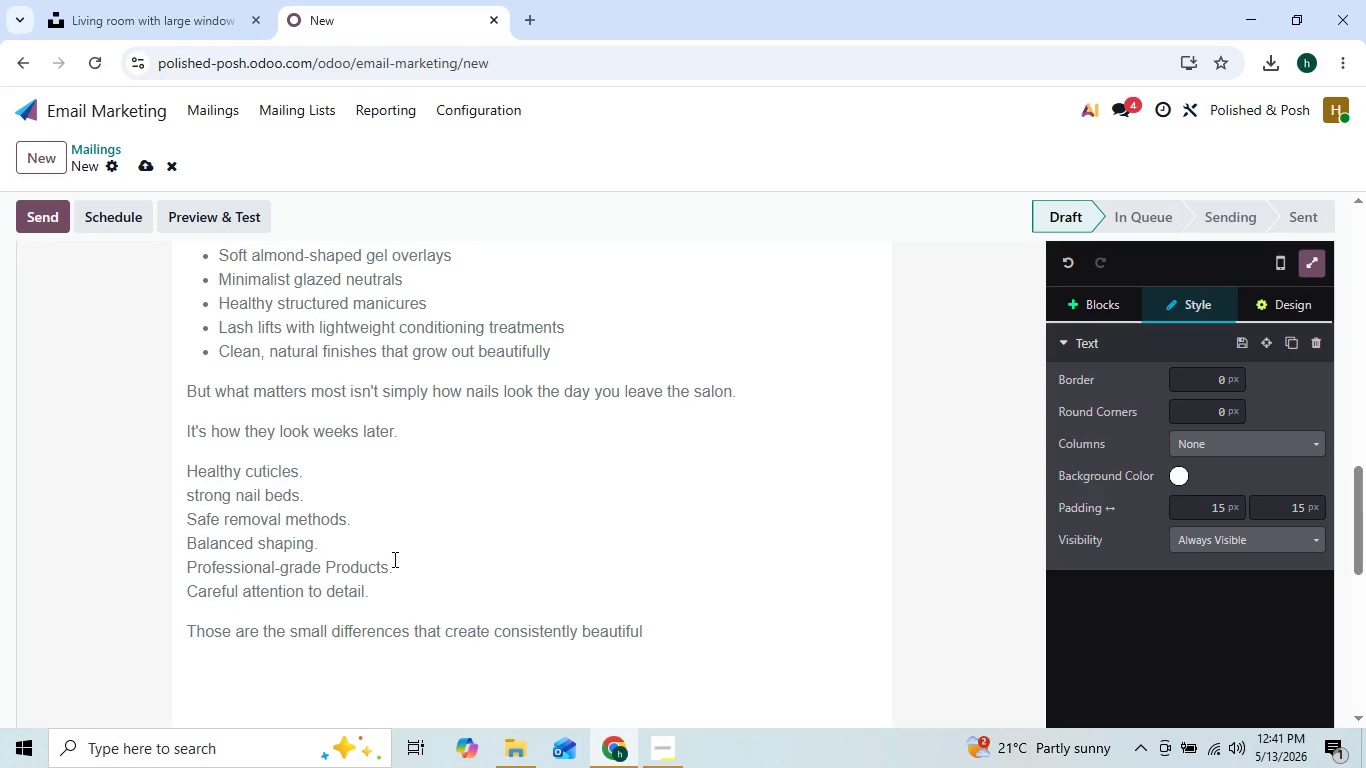 
type(results.)
 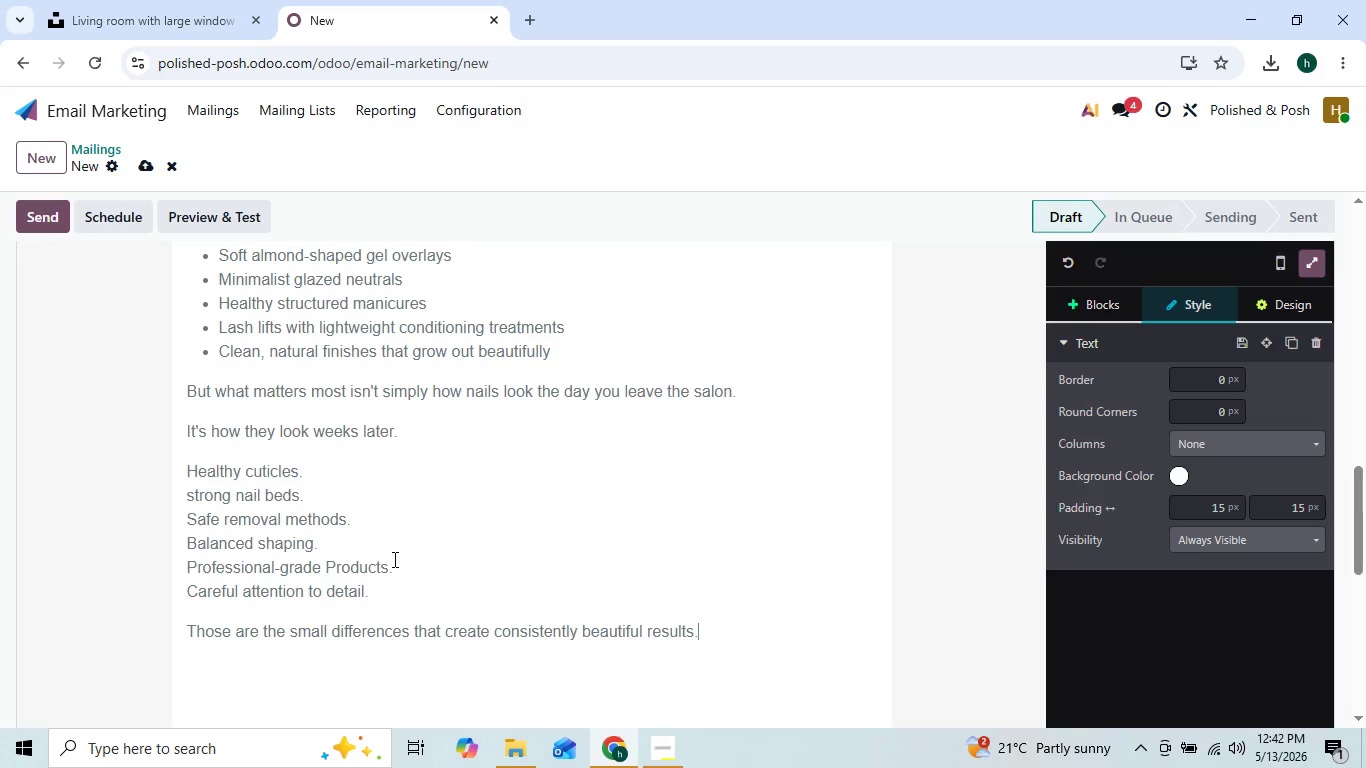 
key(Enter)
 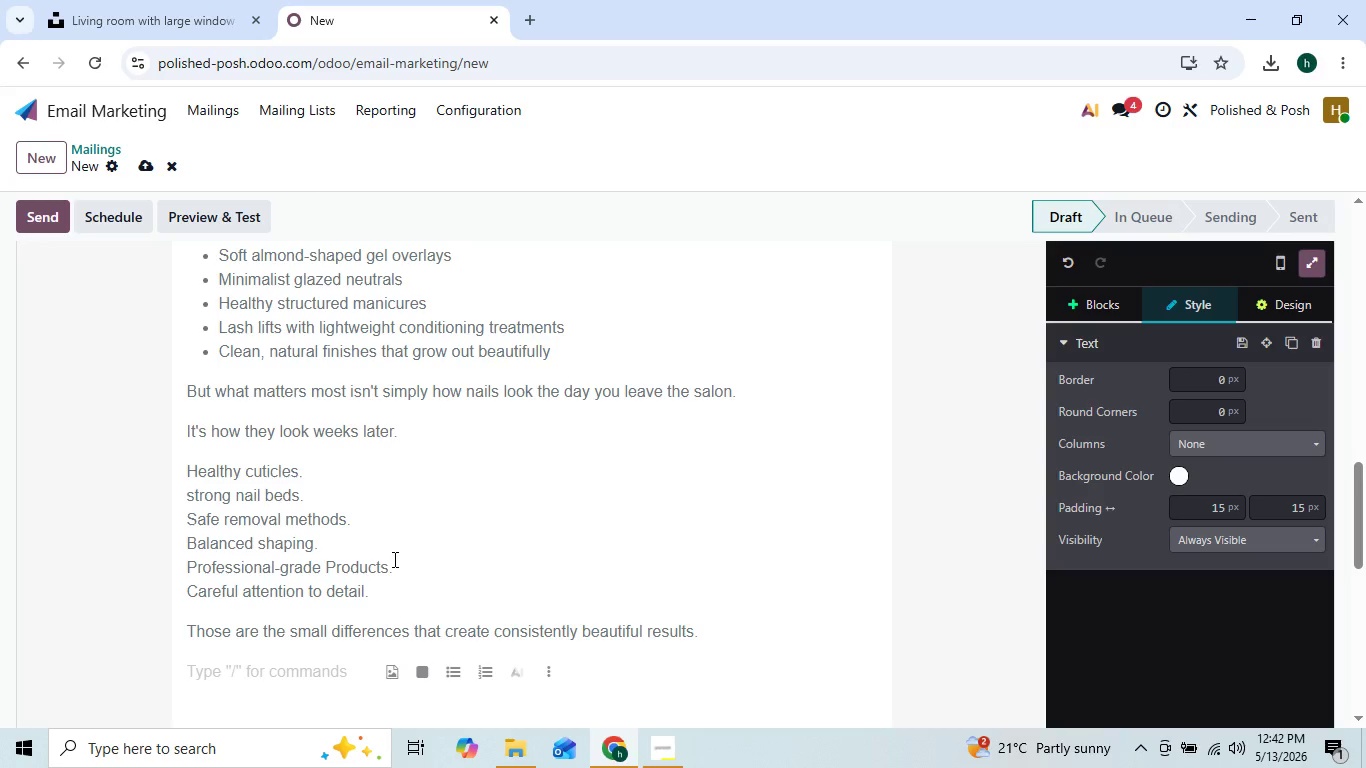 
type(One of ge)
key(Backspace)
key(Backspace)
type(the )
 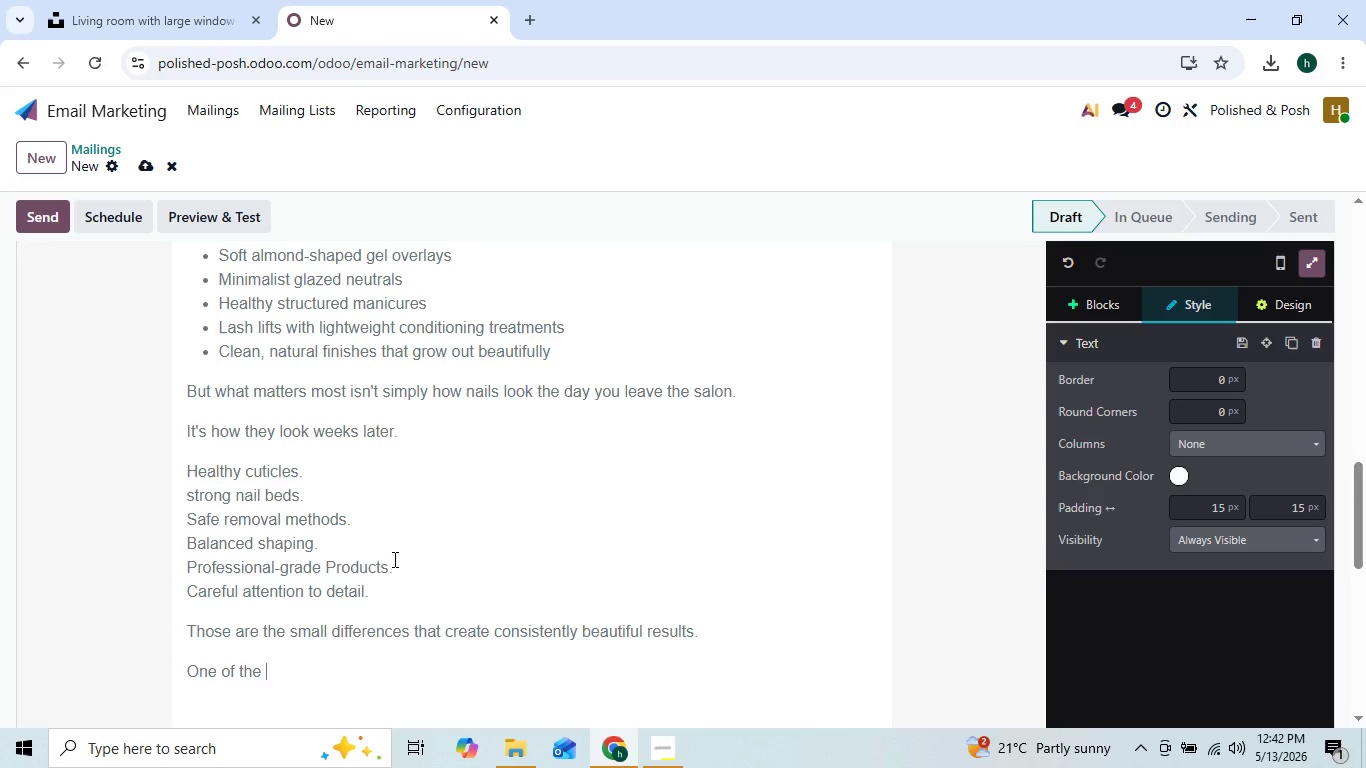 
type(biggest miscon)
 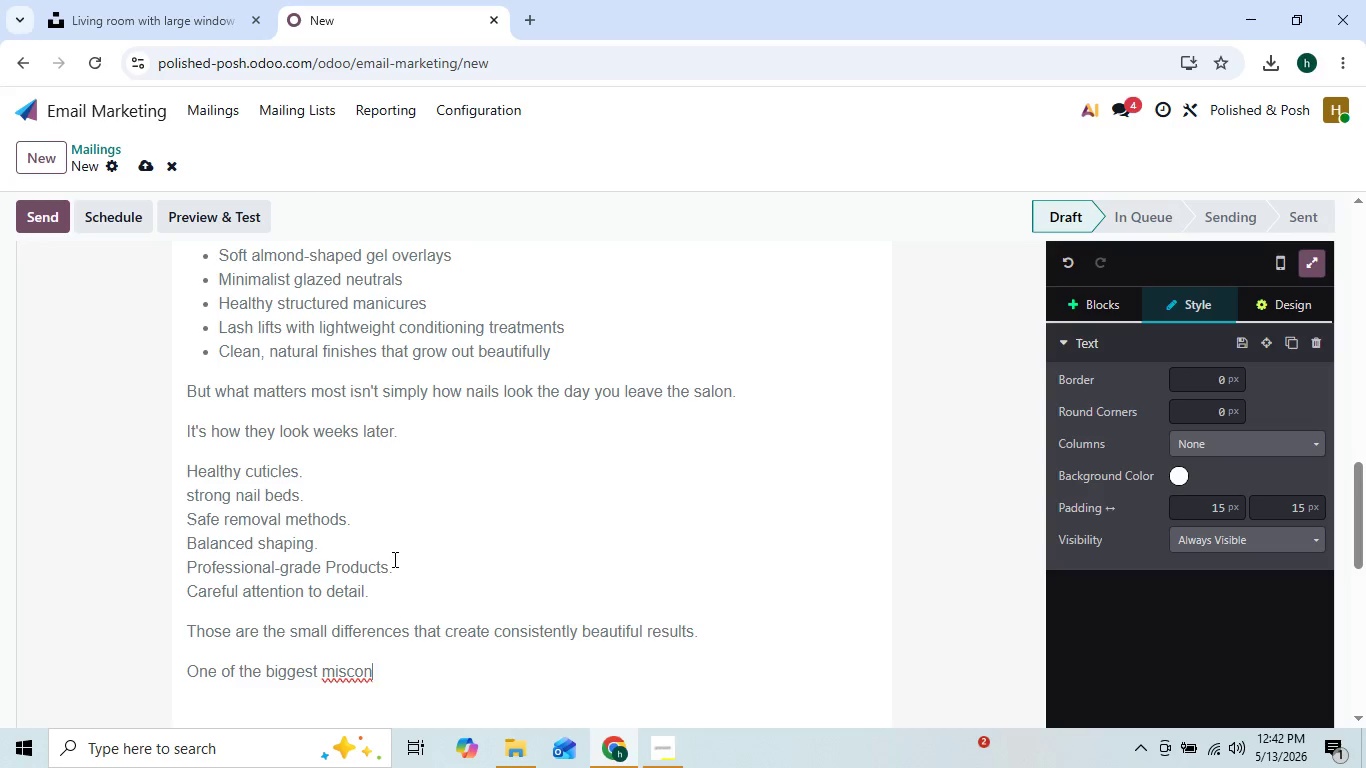 
key(ArrowLeft)
 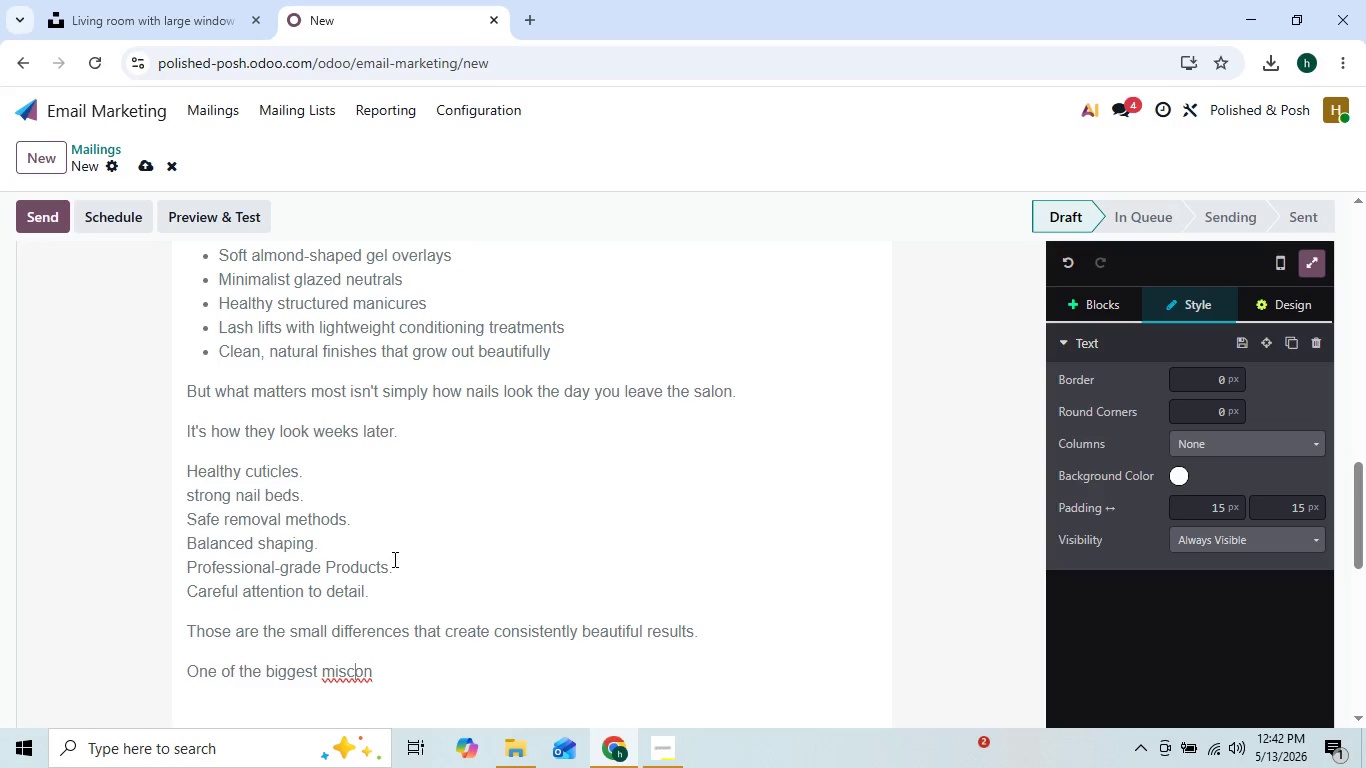 
key(ArrowLeft)
 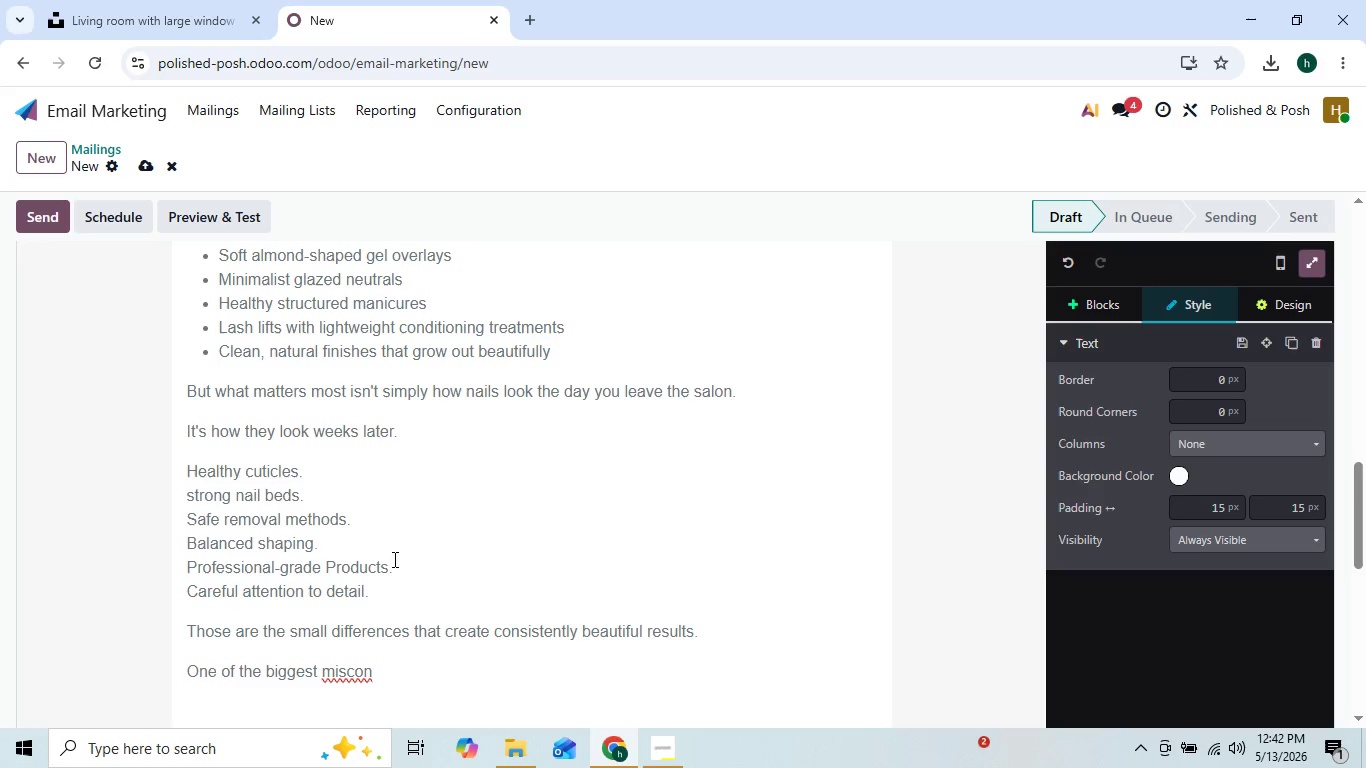 
key(ArrowRight)
 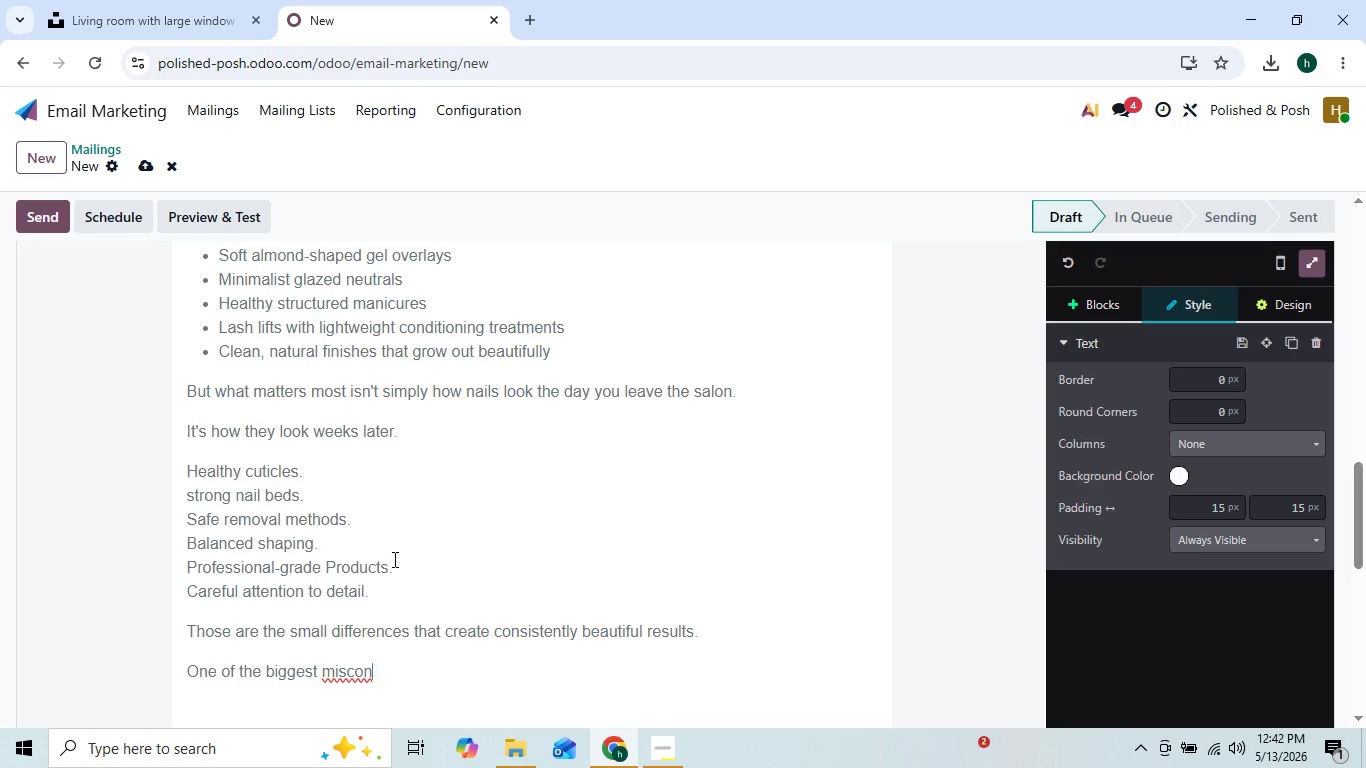 
key(ArrowRight)
 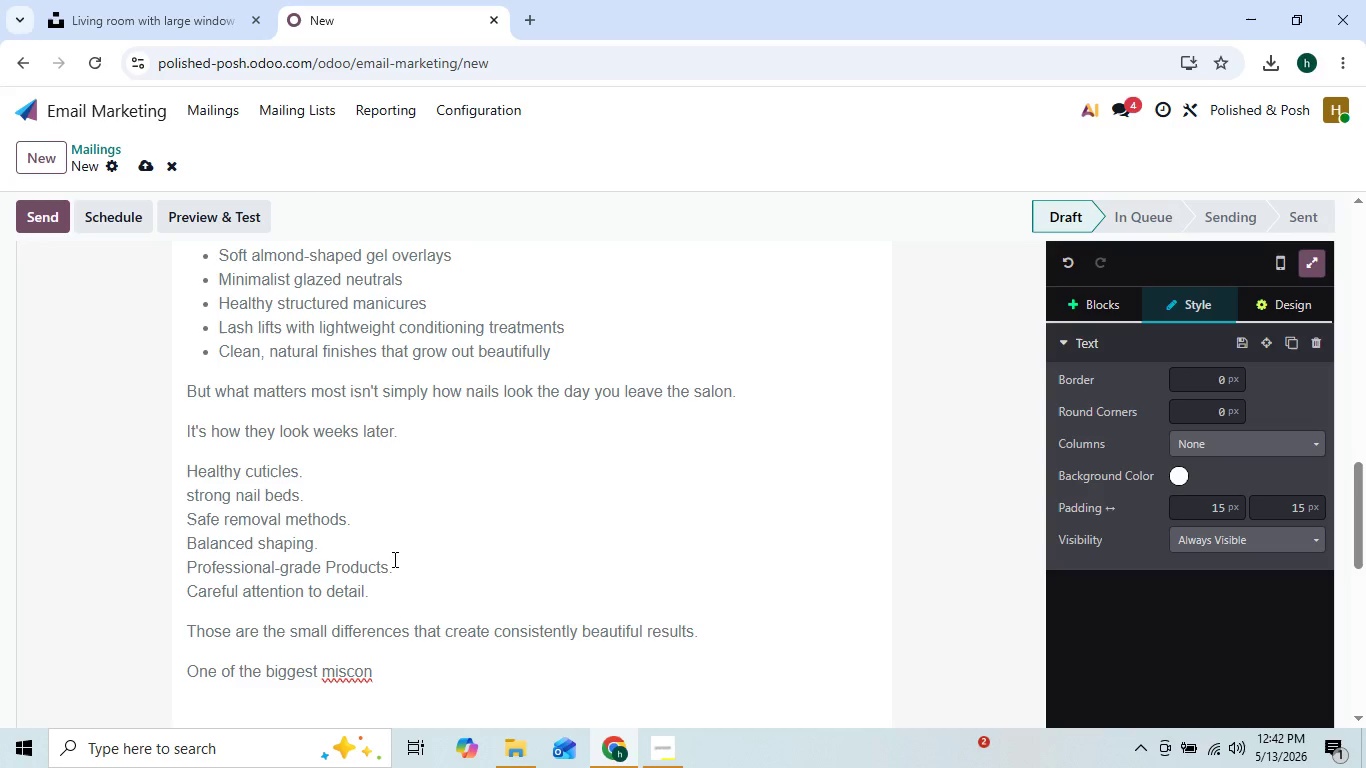 
key(ArrowLeft)
 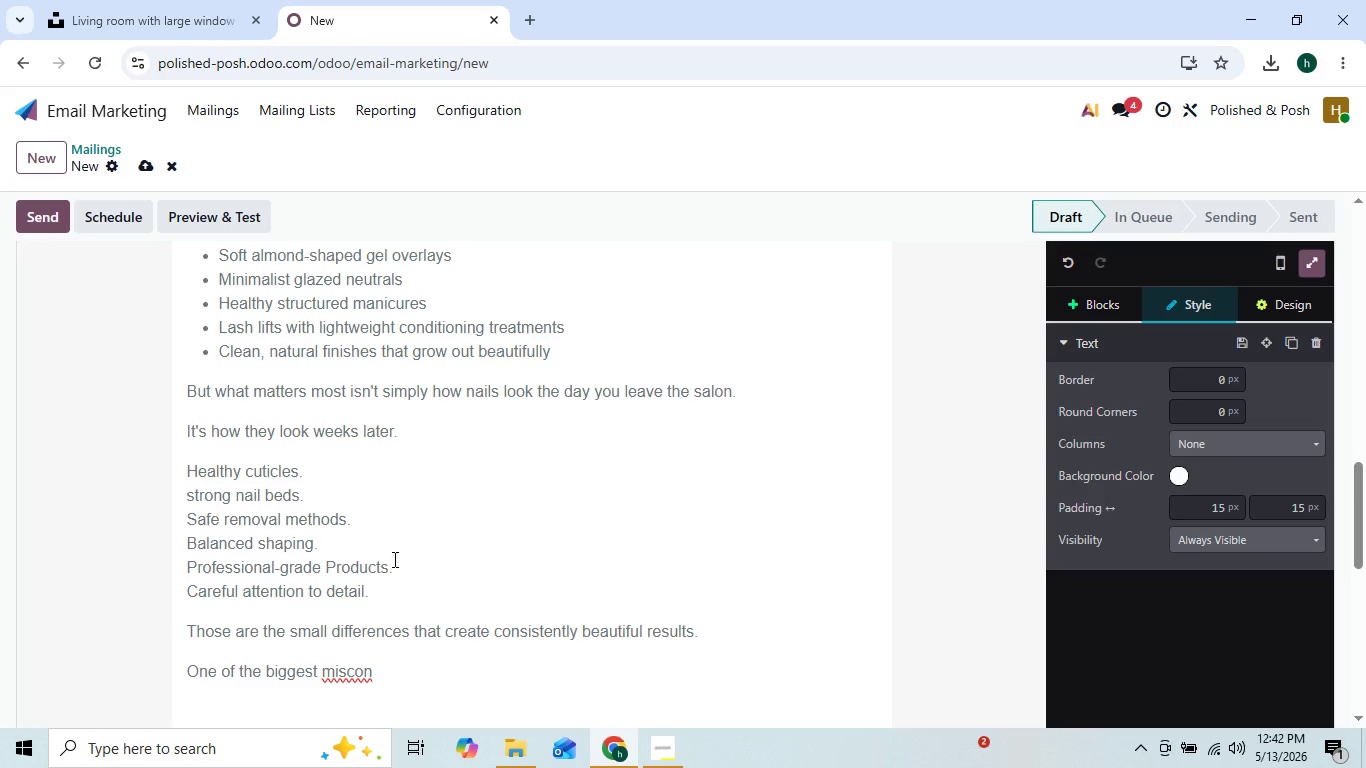 
key(ArrowRight)
 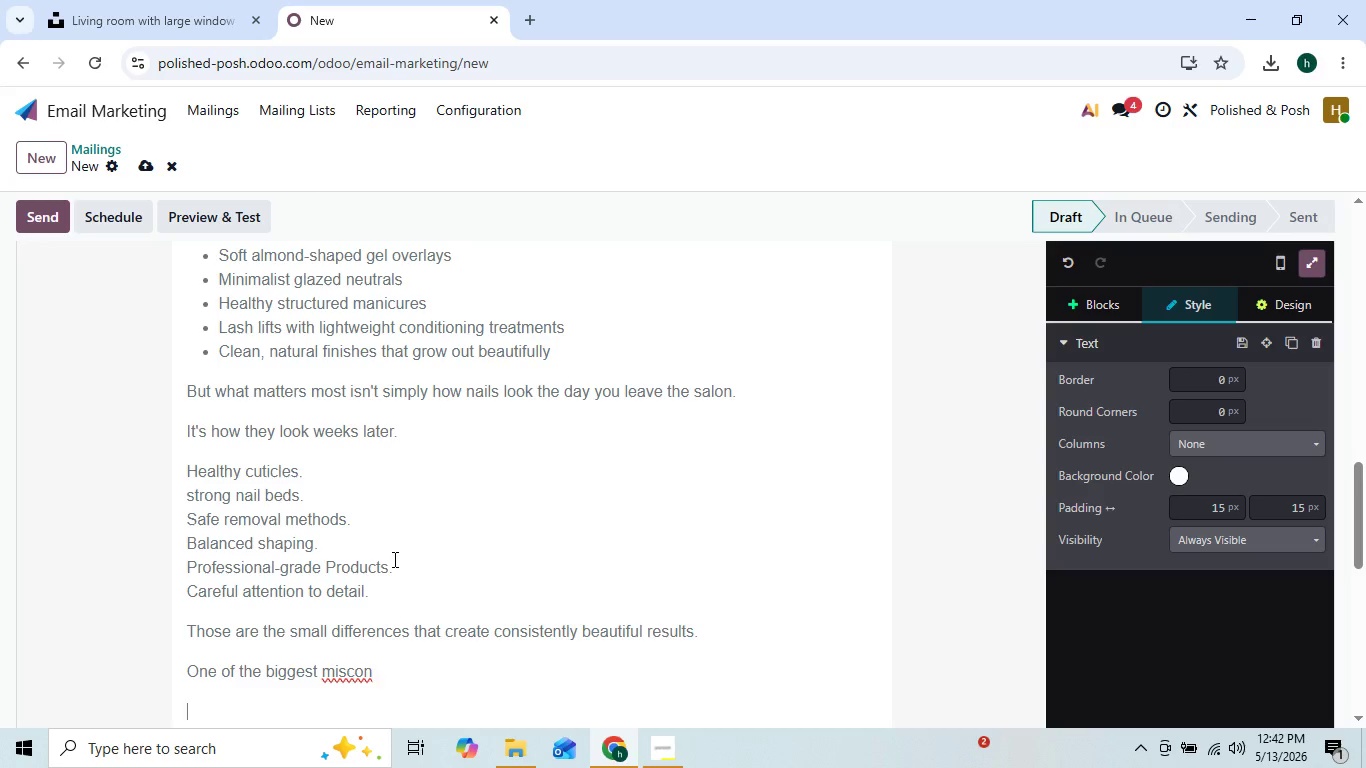 
key(ArrowRight)
 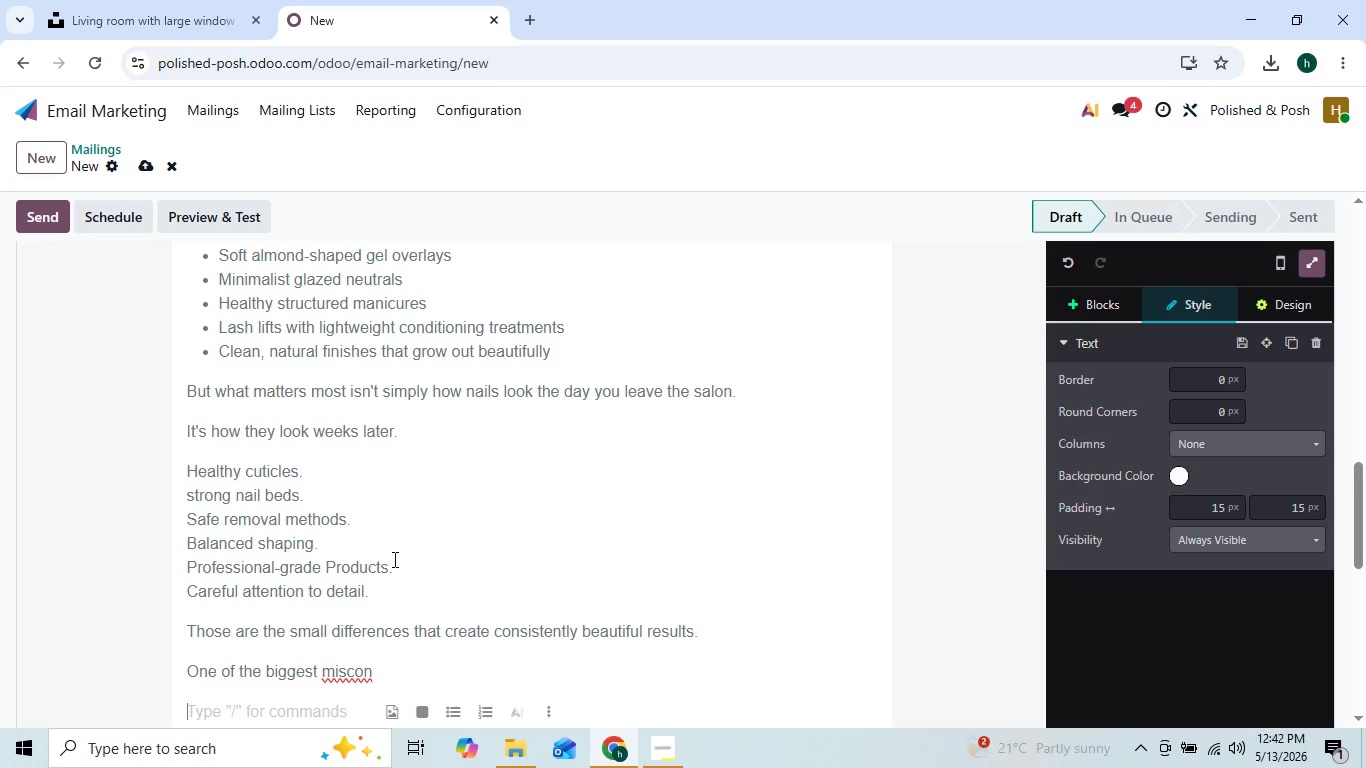 
key(ArrowLeft)
 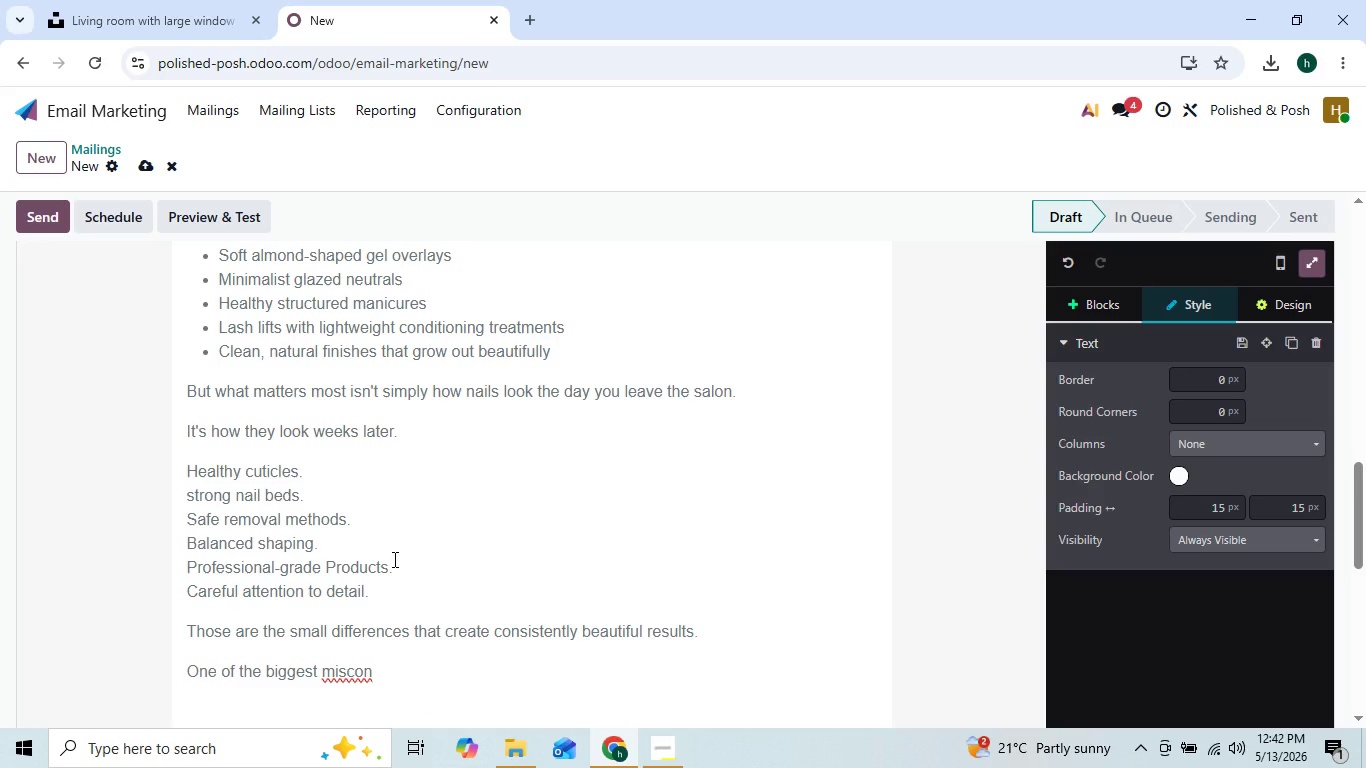 
type(cept)
 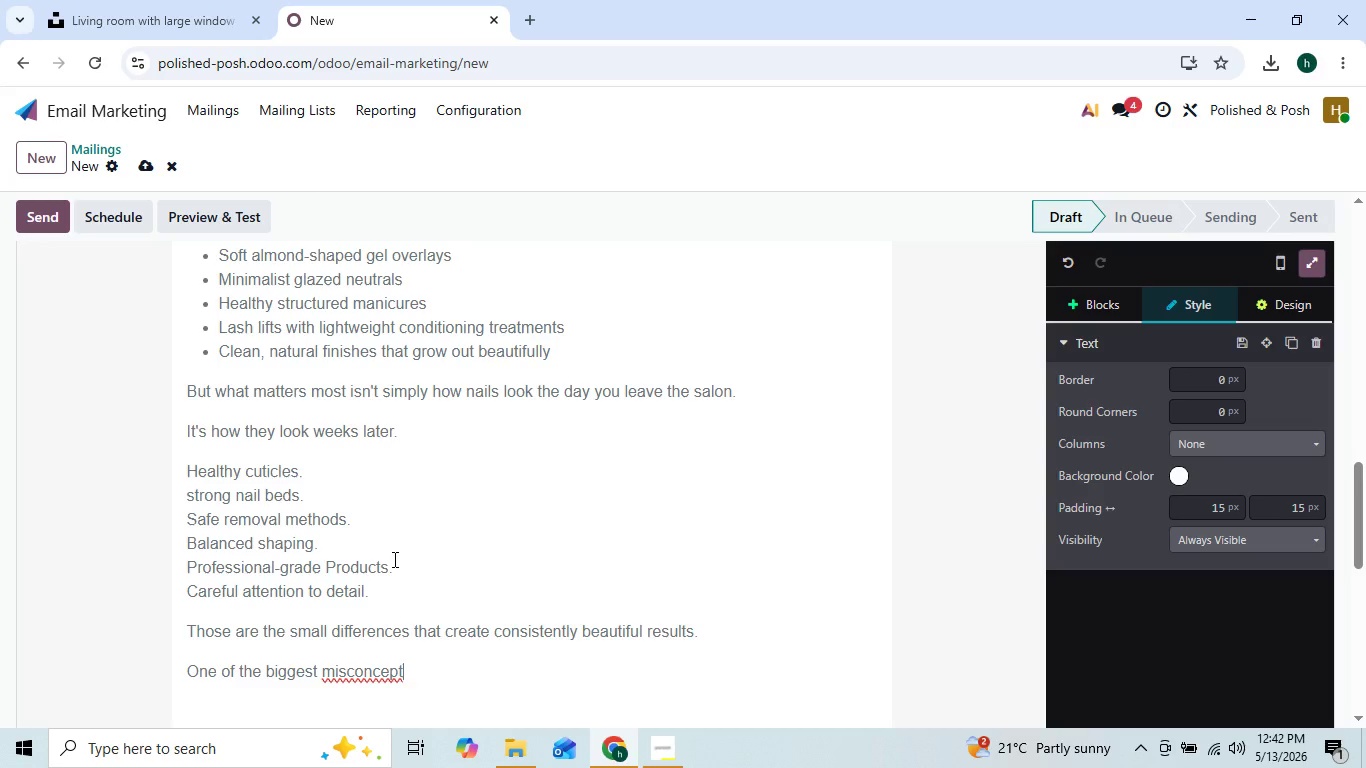 
type(ion)
 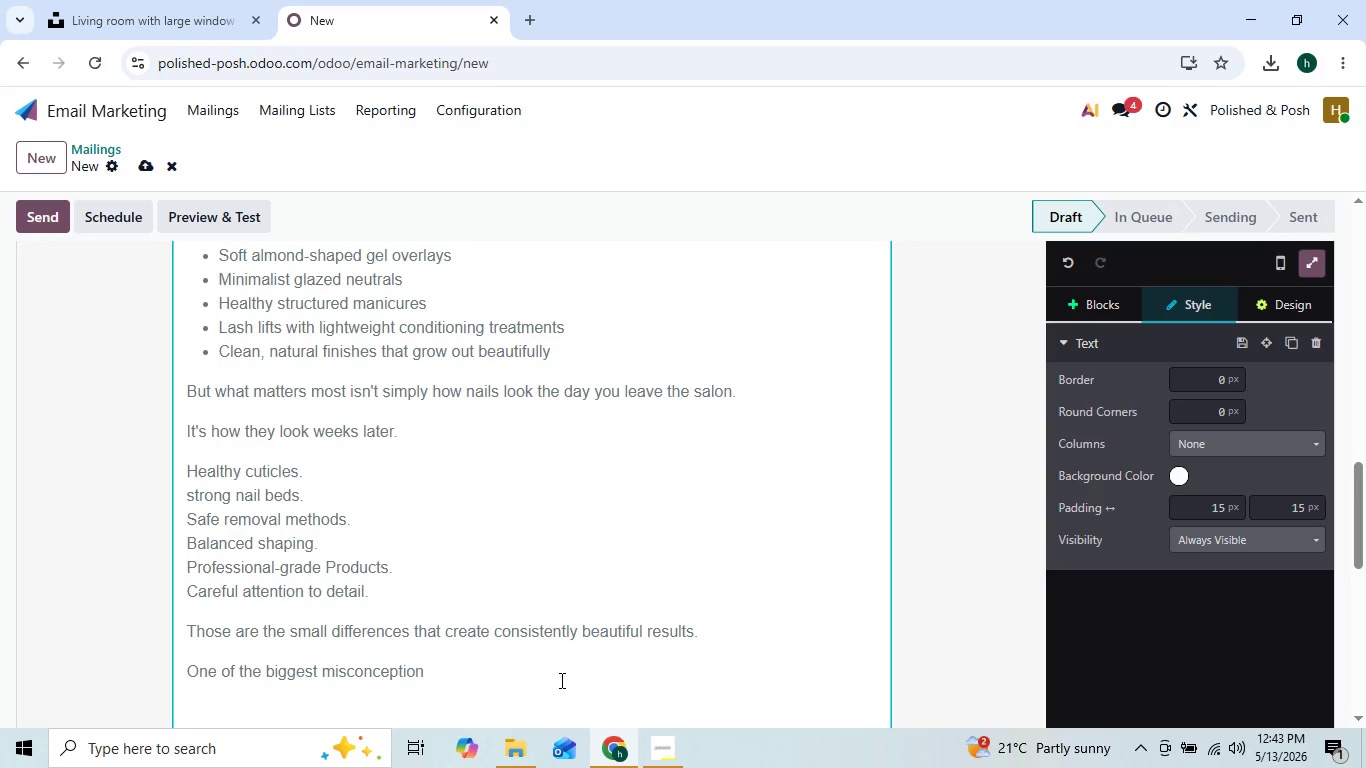 
wait(39.39)
 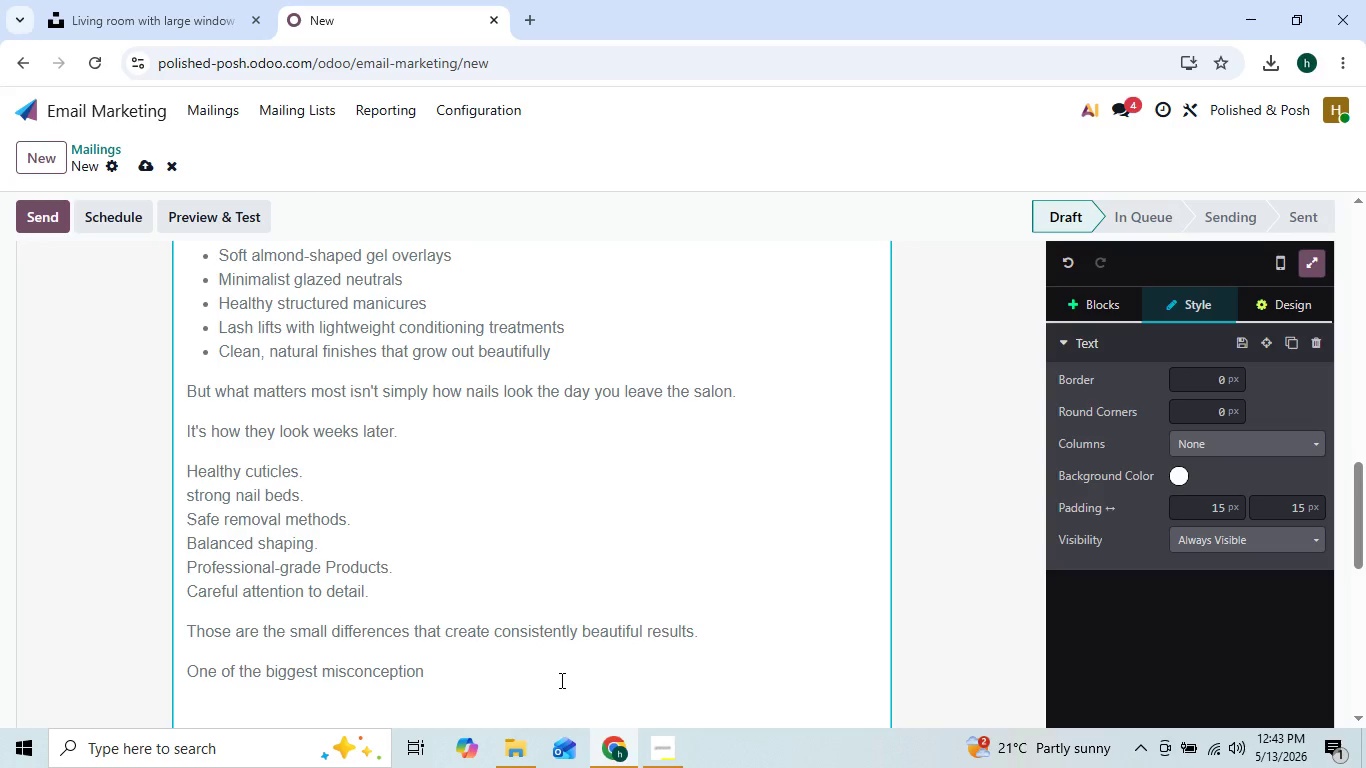 
left_click([359, 434])
 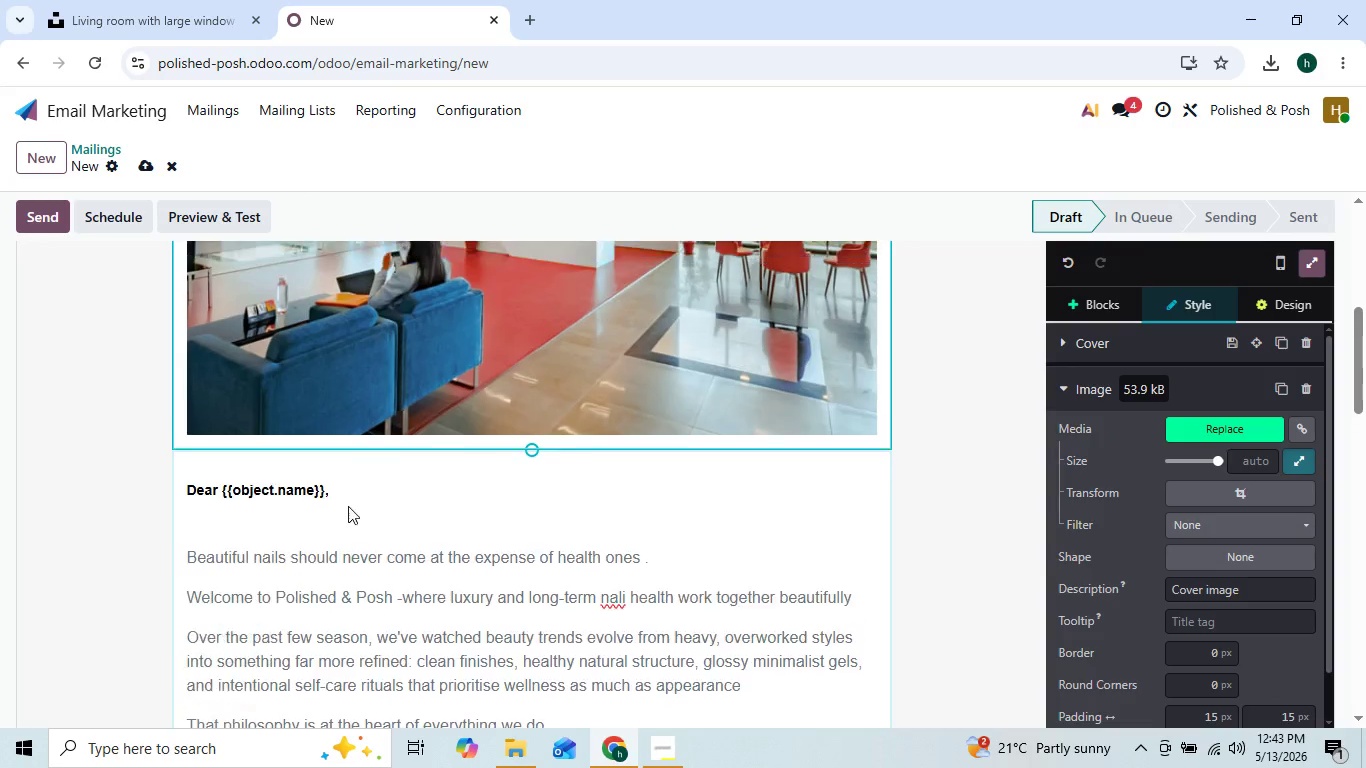 
wait(8.59)
 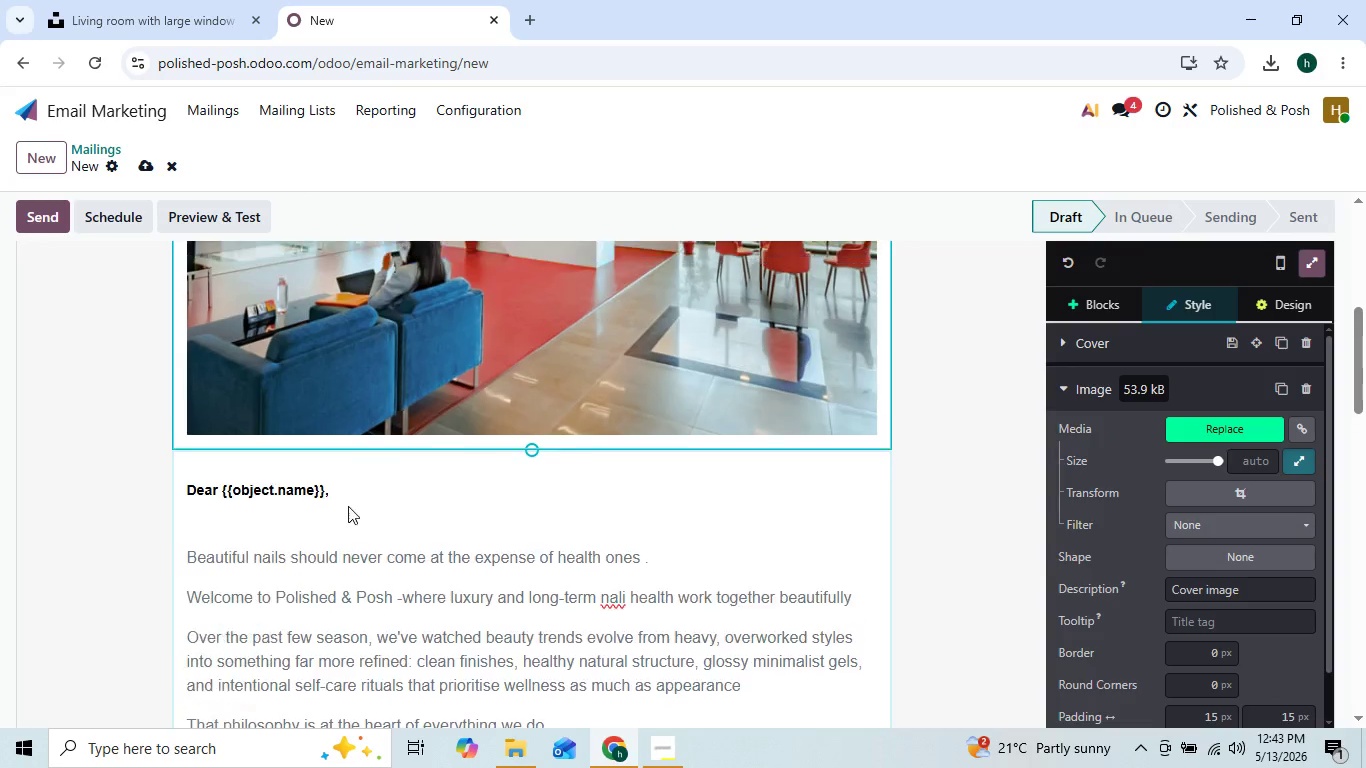 
left_click([197, 375])
 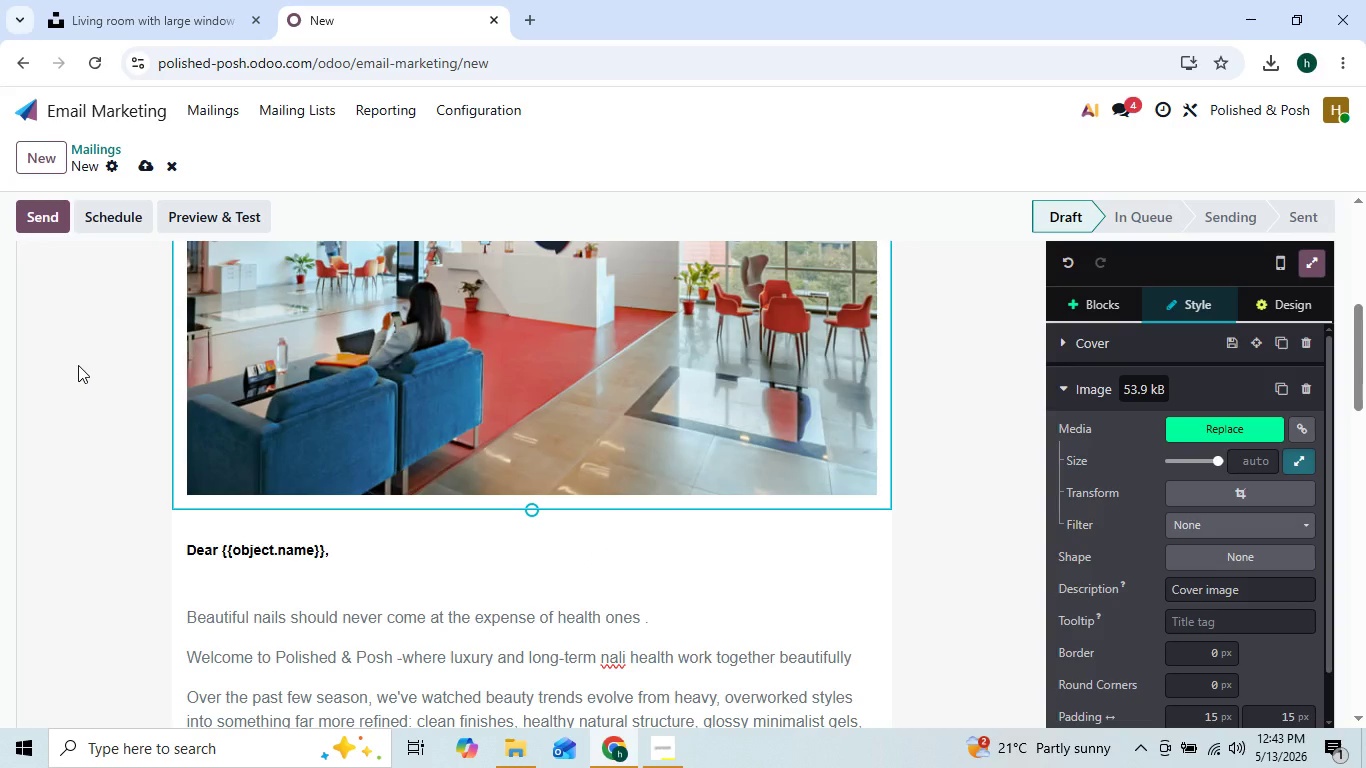 
wait(17.45)
 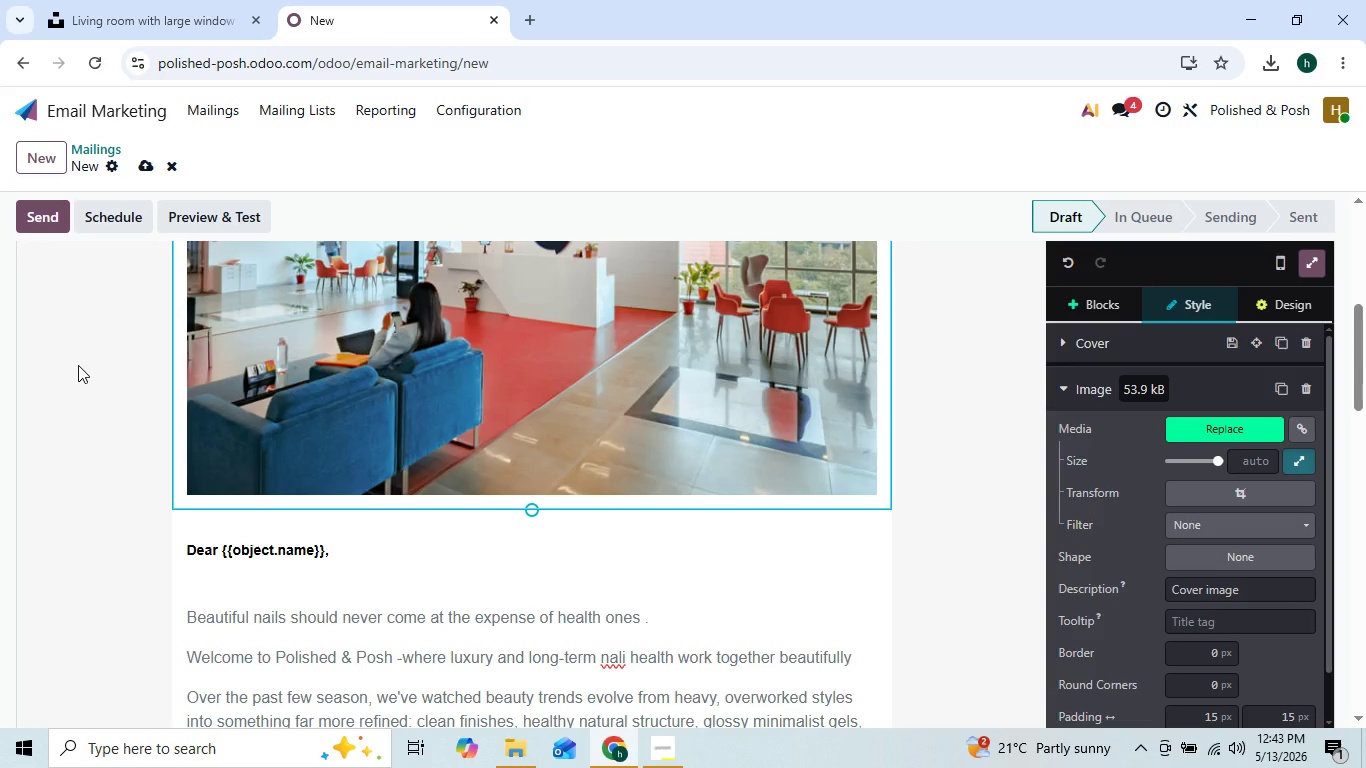 
left_click([153, 168])
 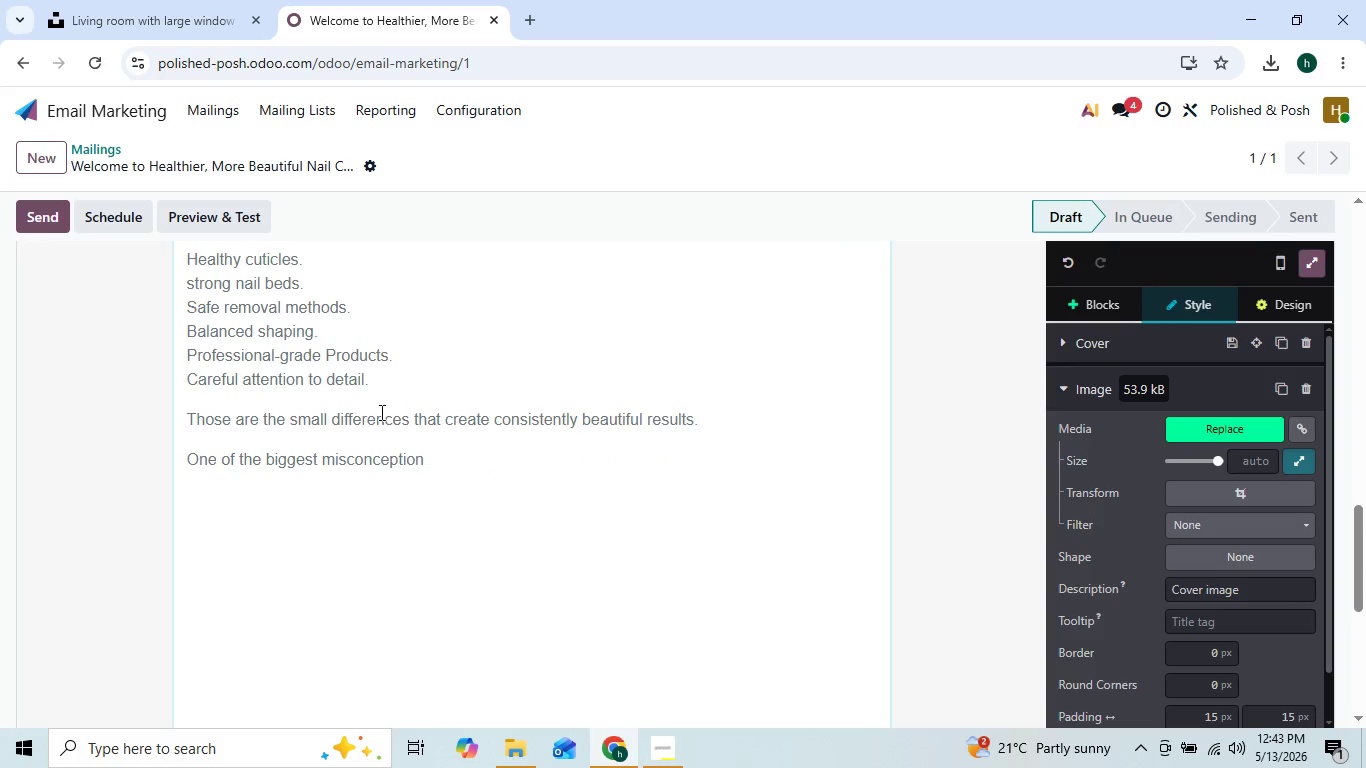 
wait(11.67)
 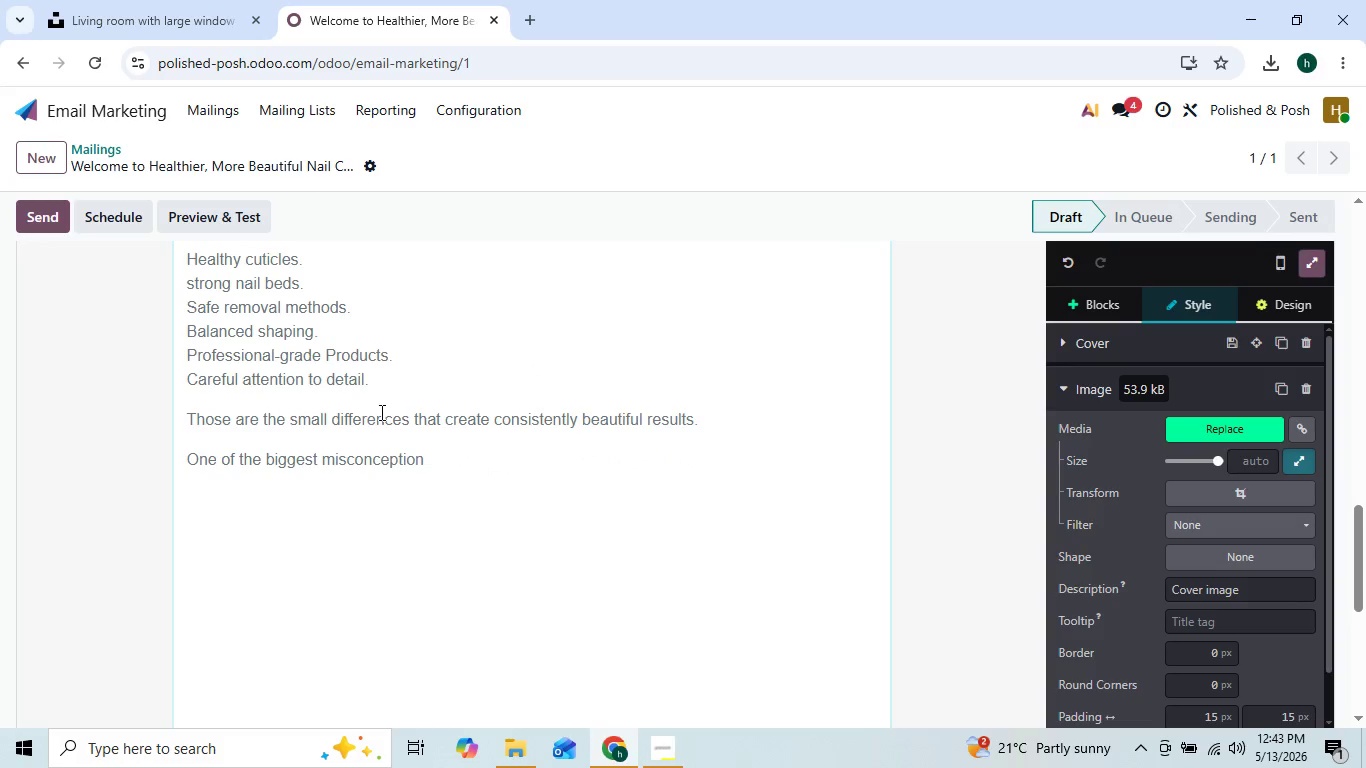 
left_click([451, 465])
 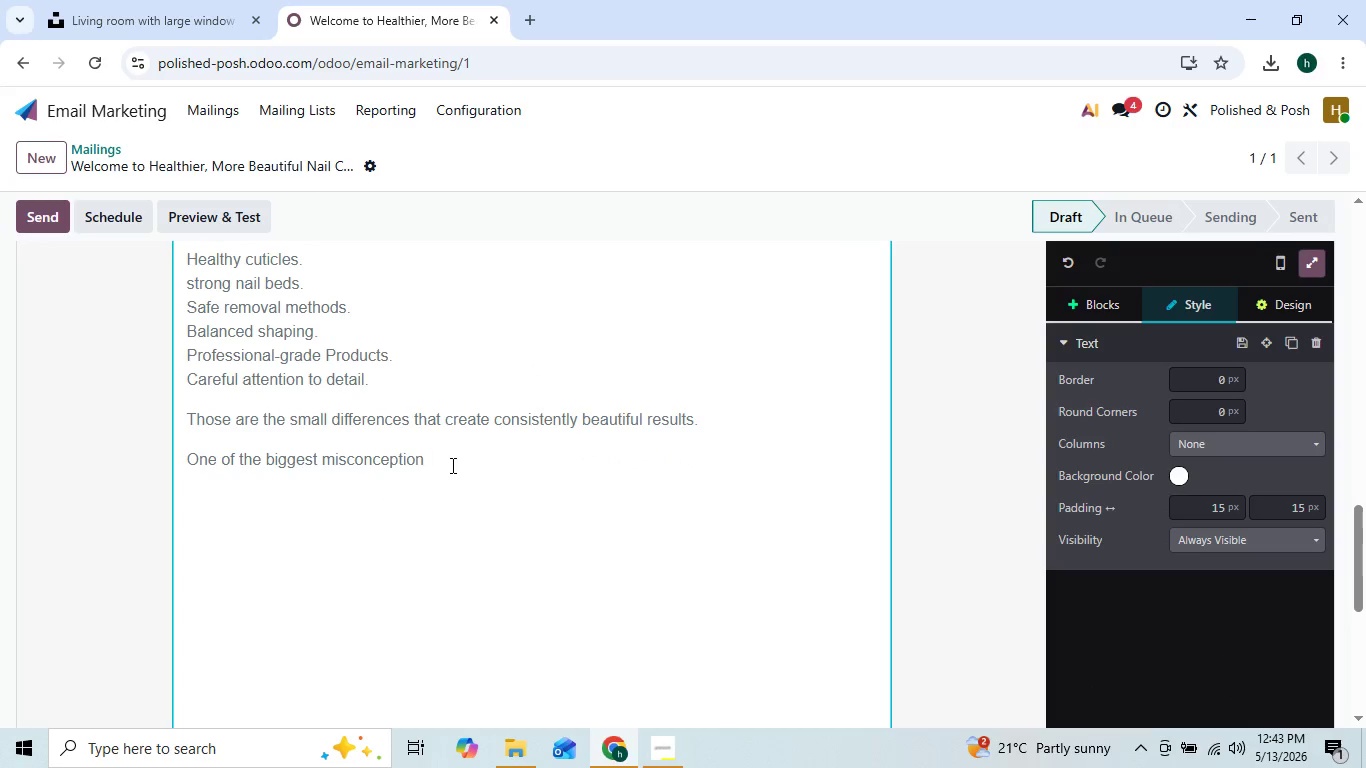 
type( we see only)
key(Backspace)
type(ine is he)
key(Backspace)
key(Backspace)
type(the idea that nail care is ''simple'')
 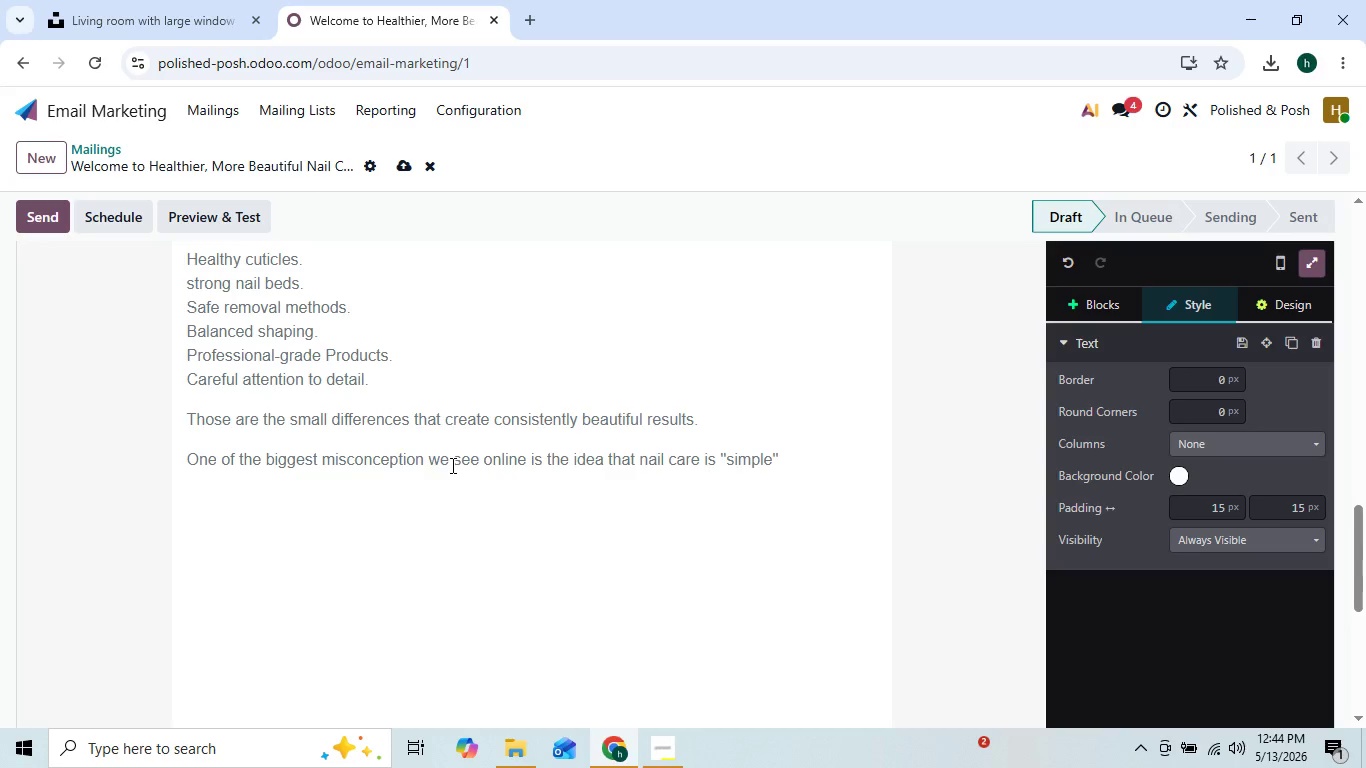 
key(ArrowLeft)
 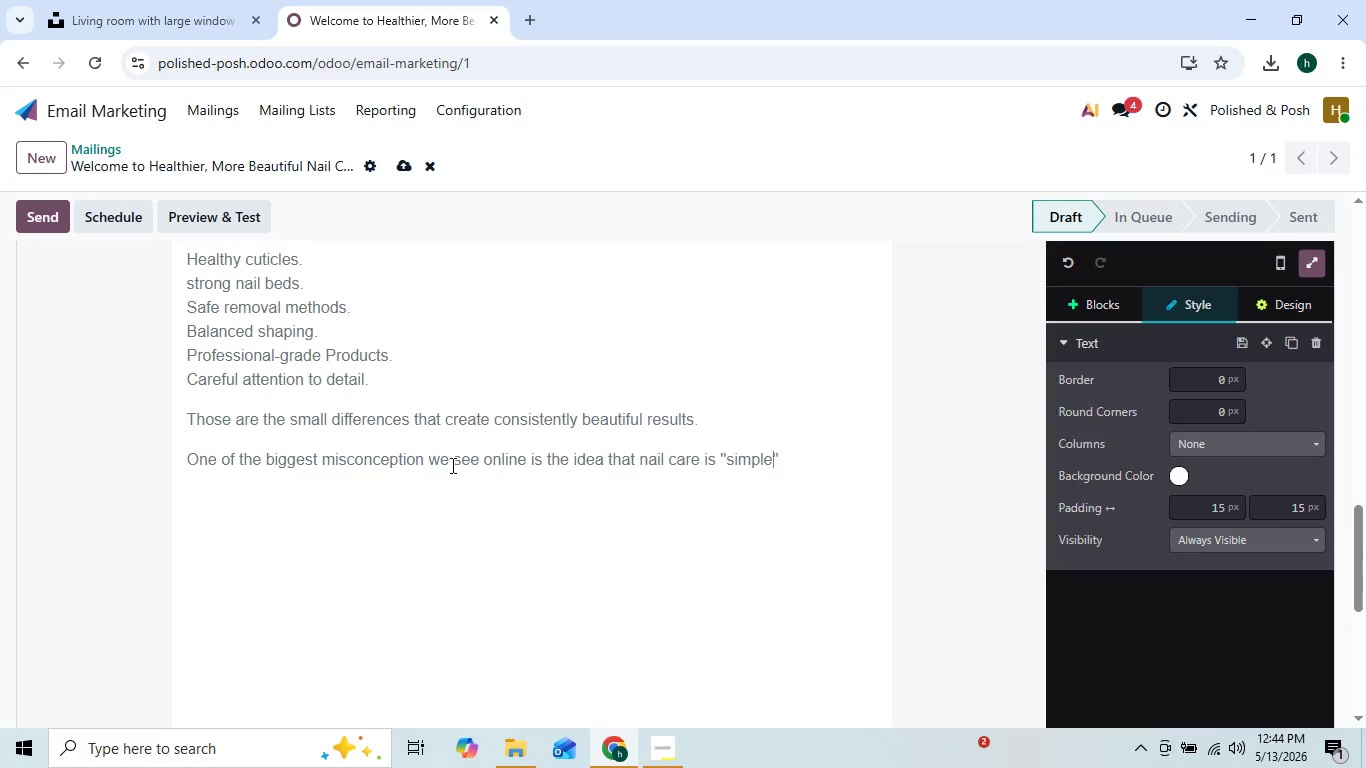 
key(ArrowLeft)
 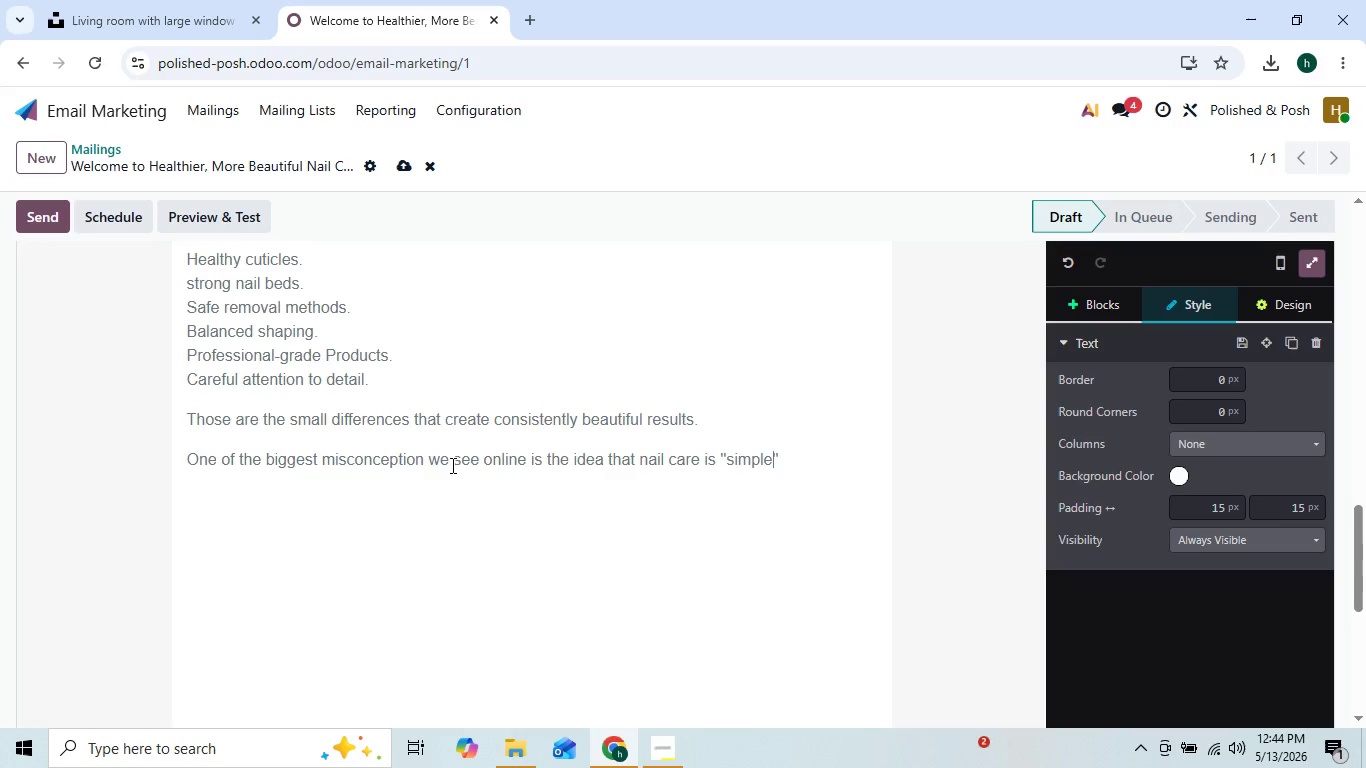 
key(Period)
 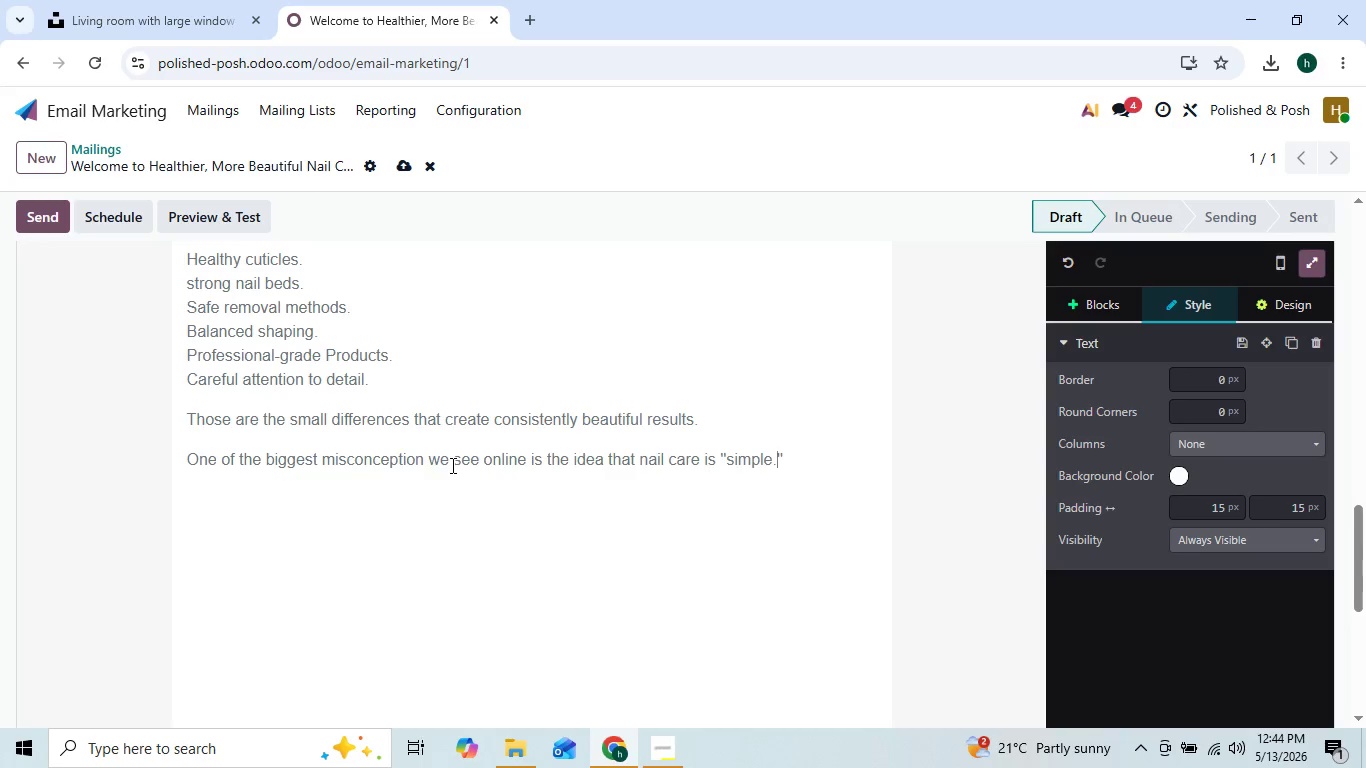 
key(ArrowRight)
 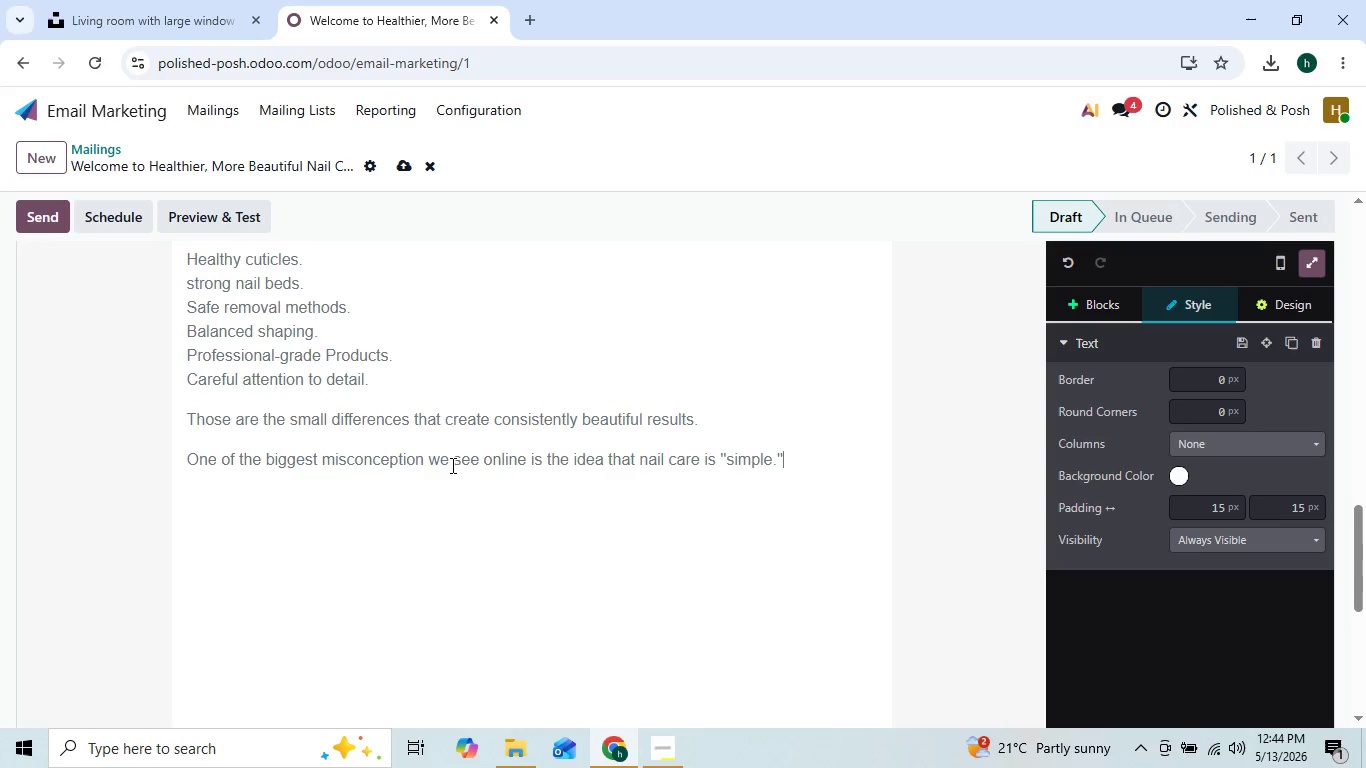 
key(ArrowRight)
 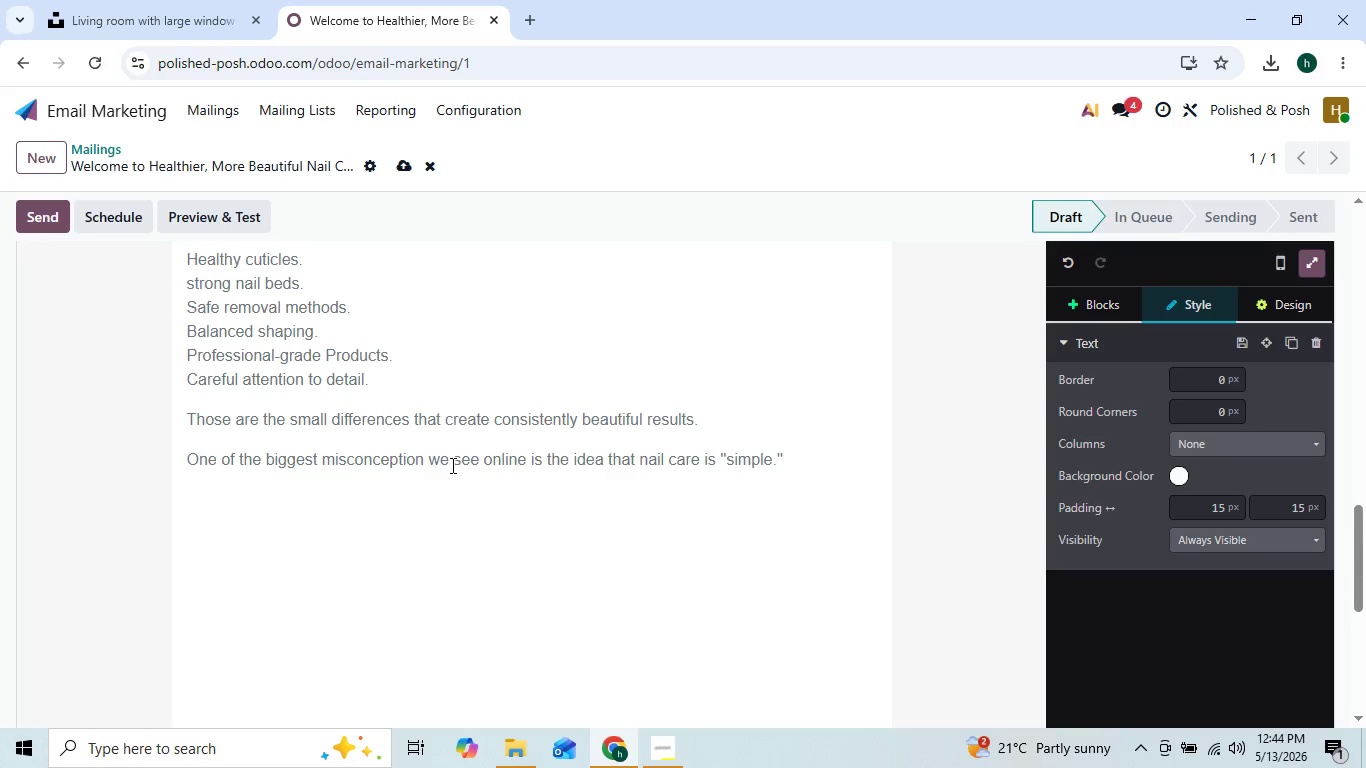 
key(ArrowLeft)
 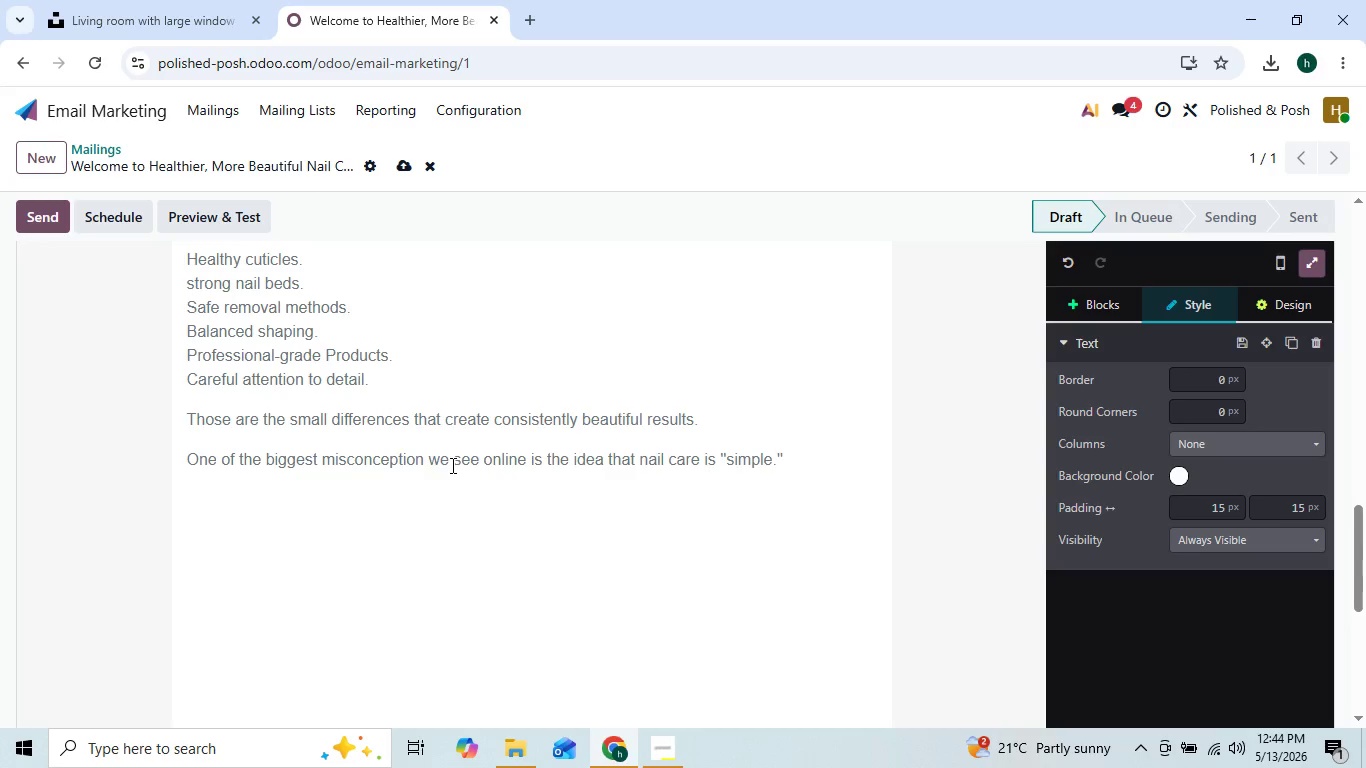 
key(ArrowRight)
 